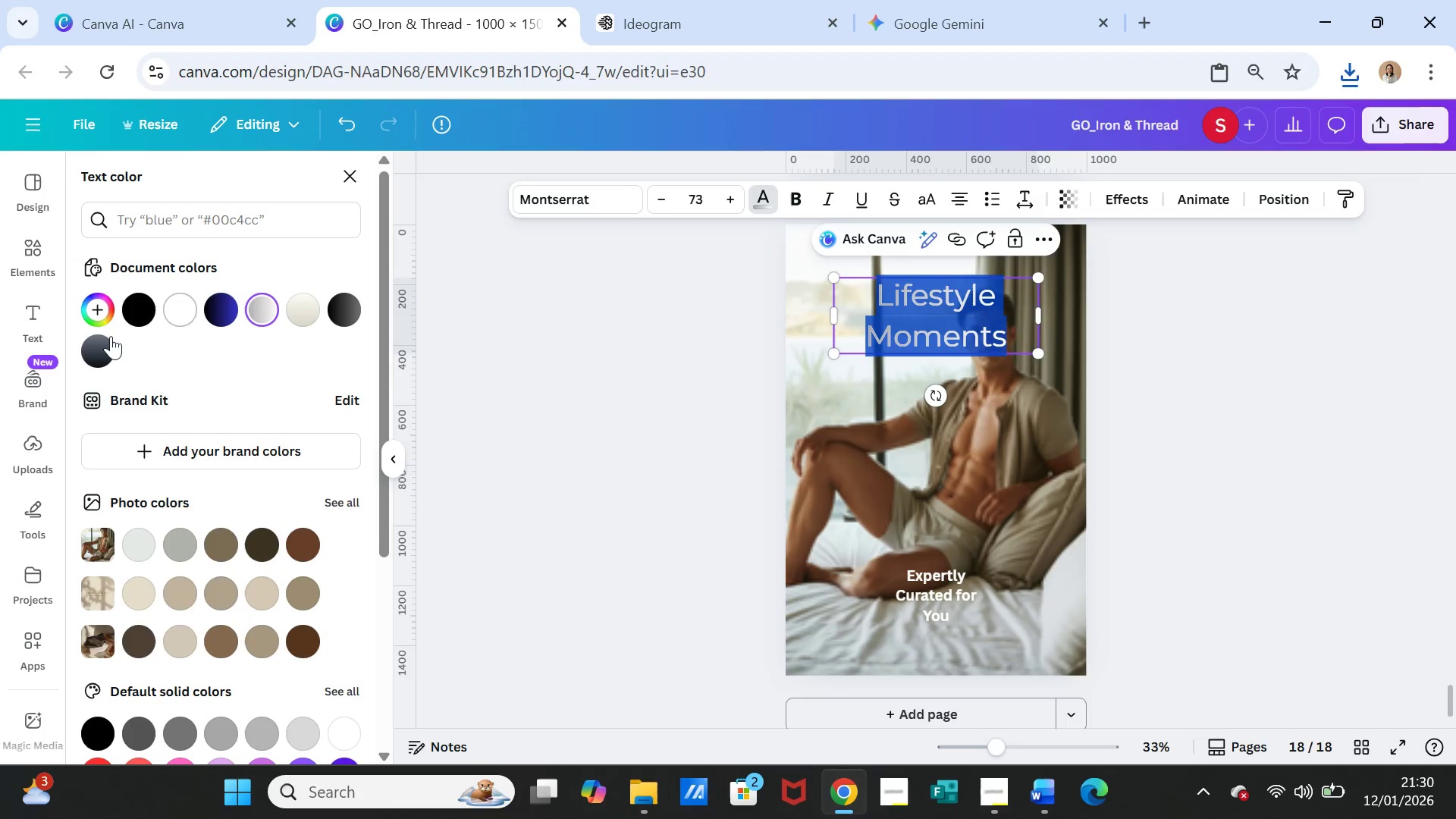 
left_click([108, 345])
 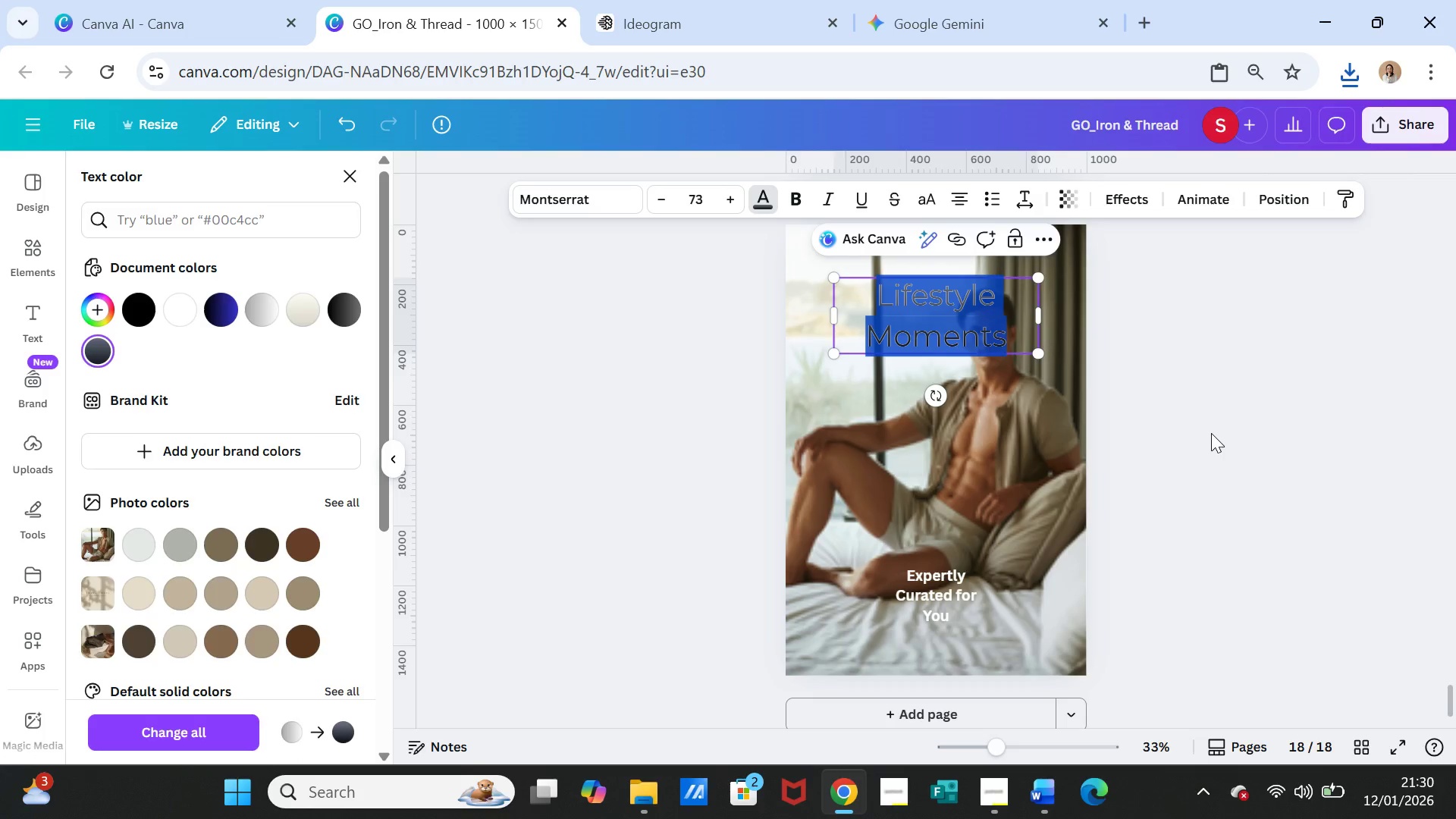 
double_click([1211, 433])
 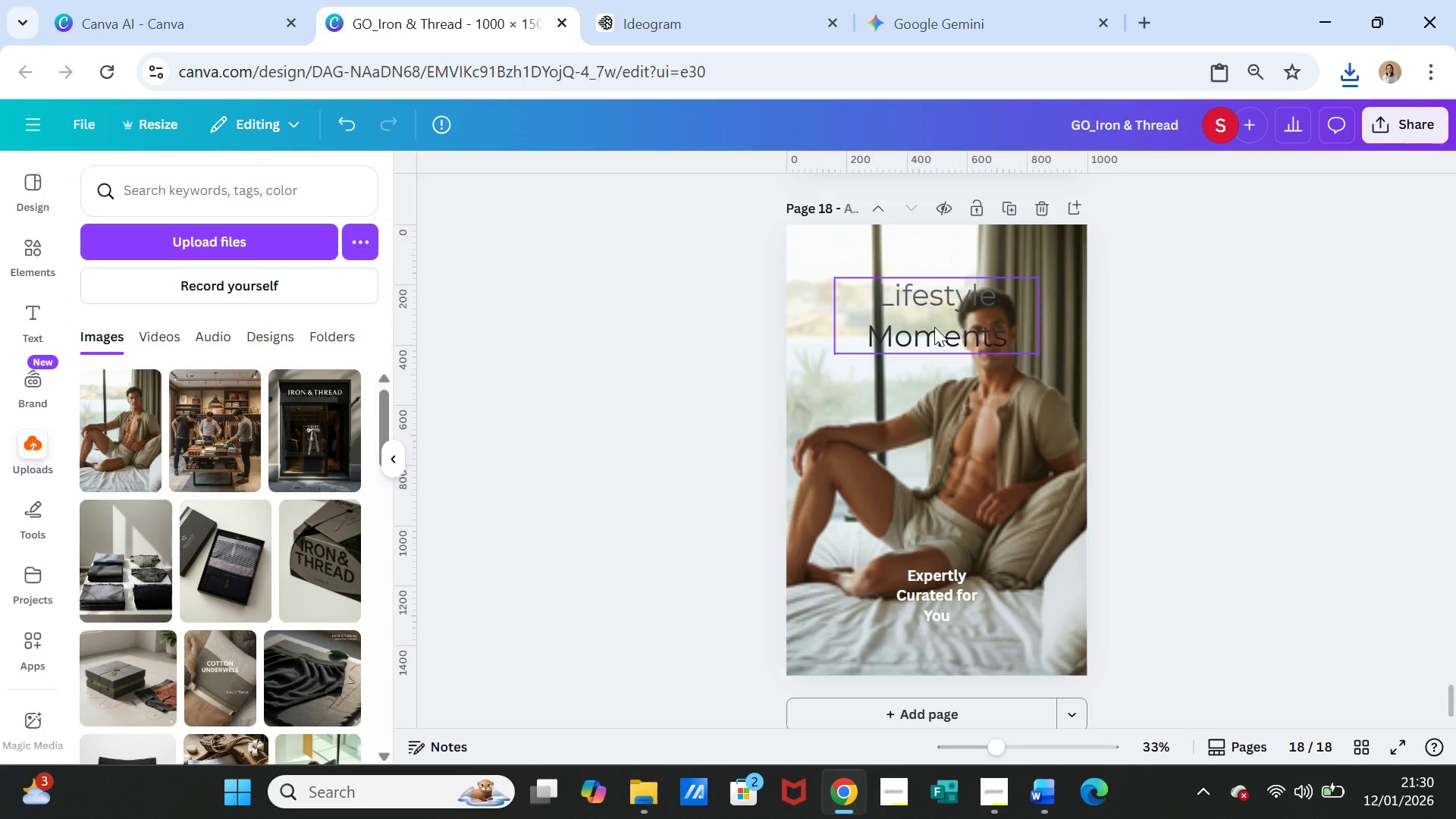 
left_click_drag(start_coordinate=[932, 325], to_coordinate=[914, 303])
 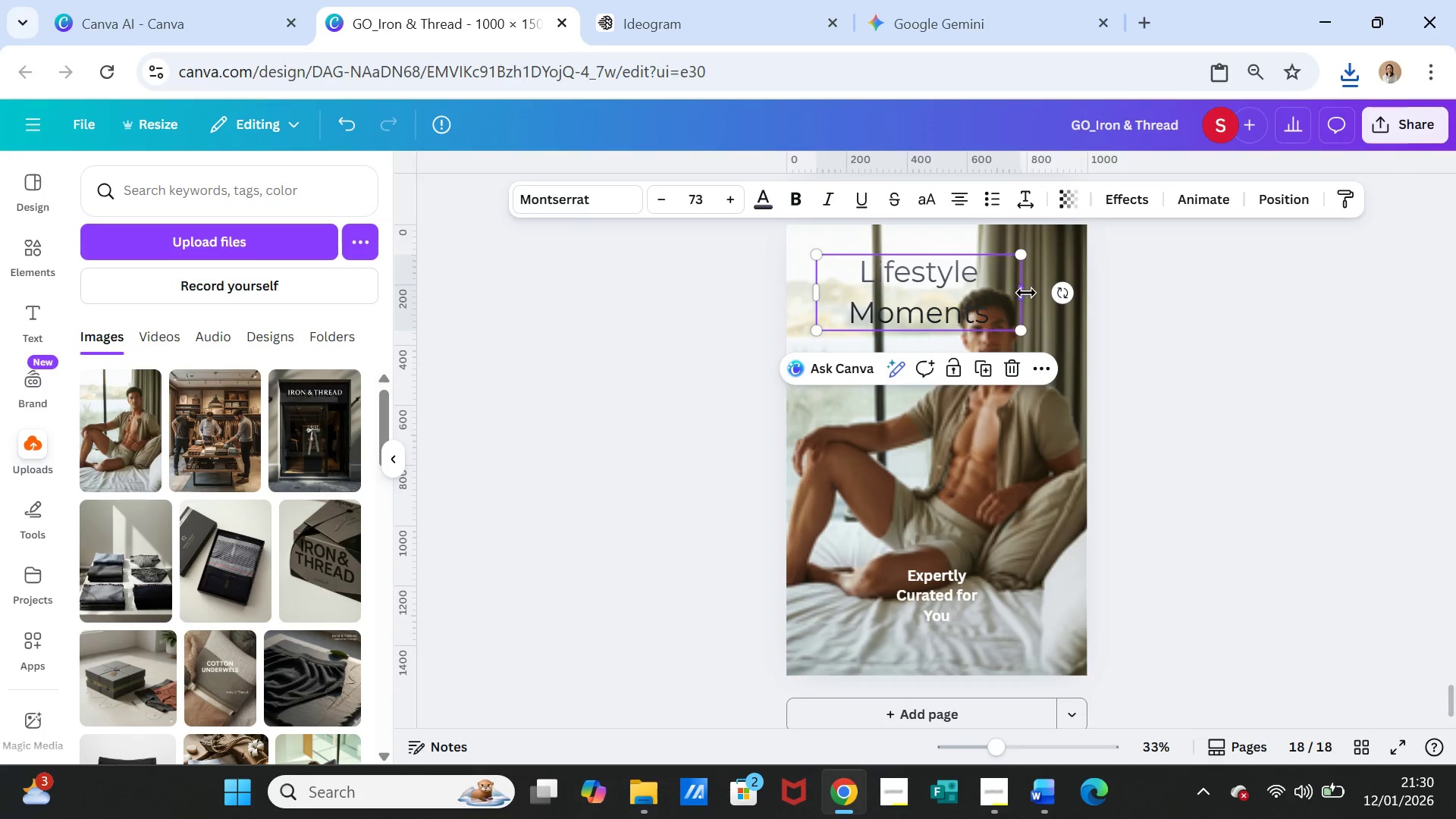 
left_click_drag(start_coordinate=[1026, 293], to_coordinate=[971, 286])
 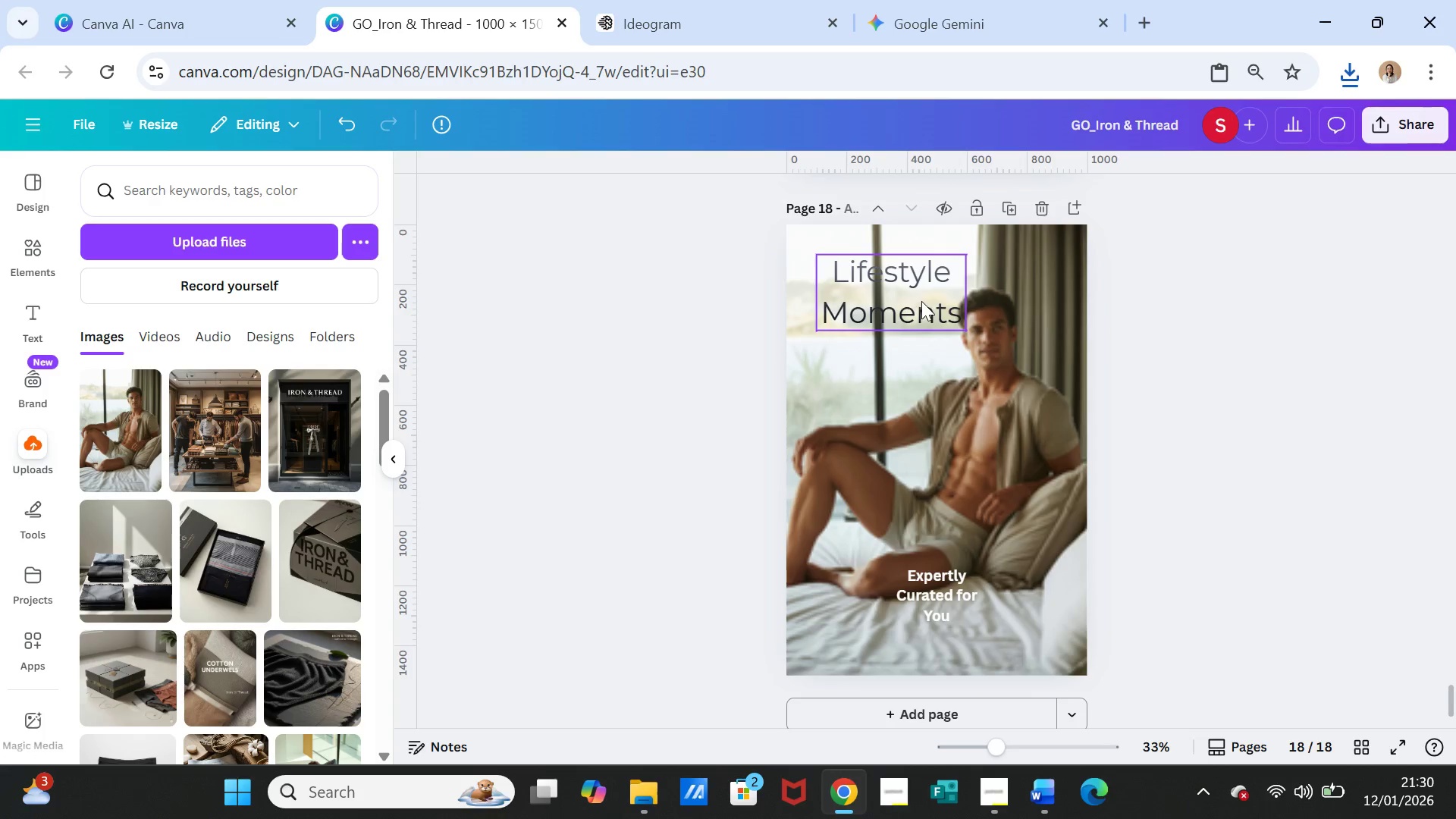 
left_click_drag(start_coordinate=[923, 291], to_coordinate=[926, 350])
 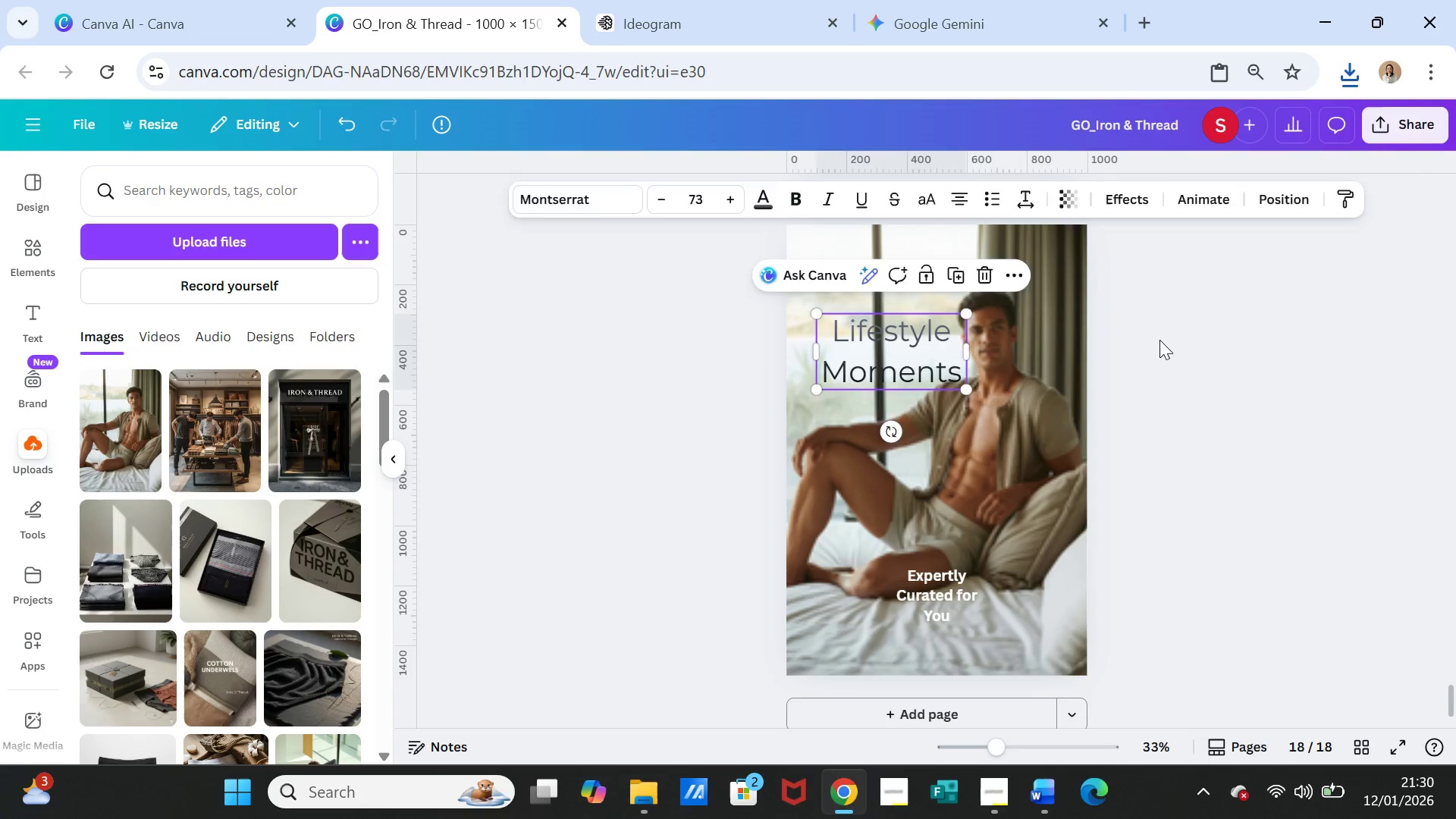 
left_click([1159, 340])
 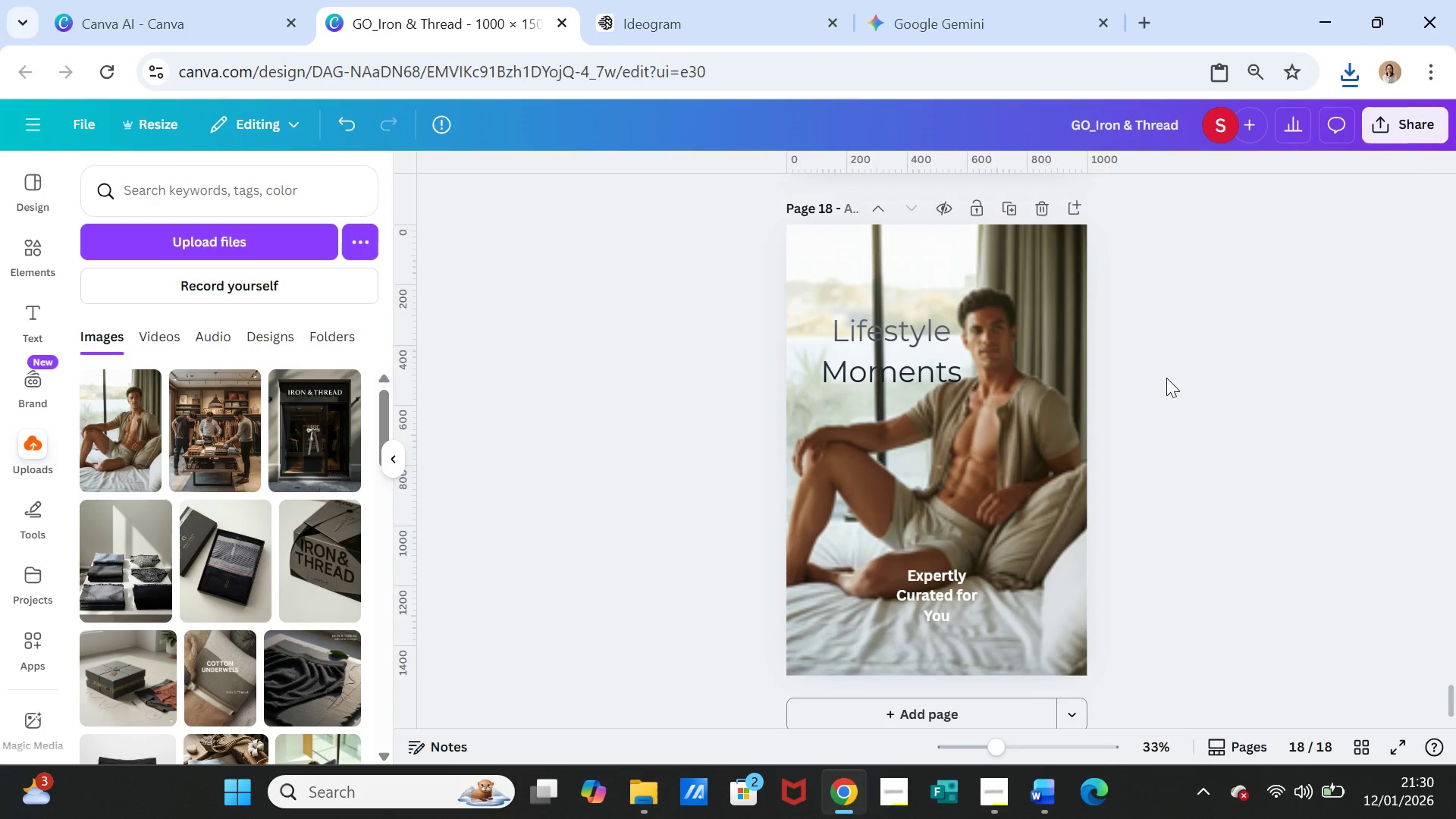 
left_click([1040, 488])
 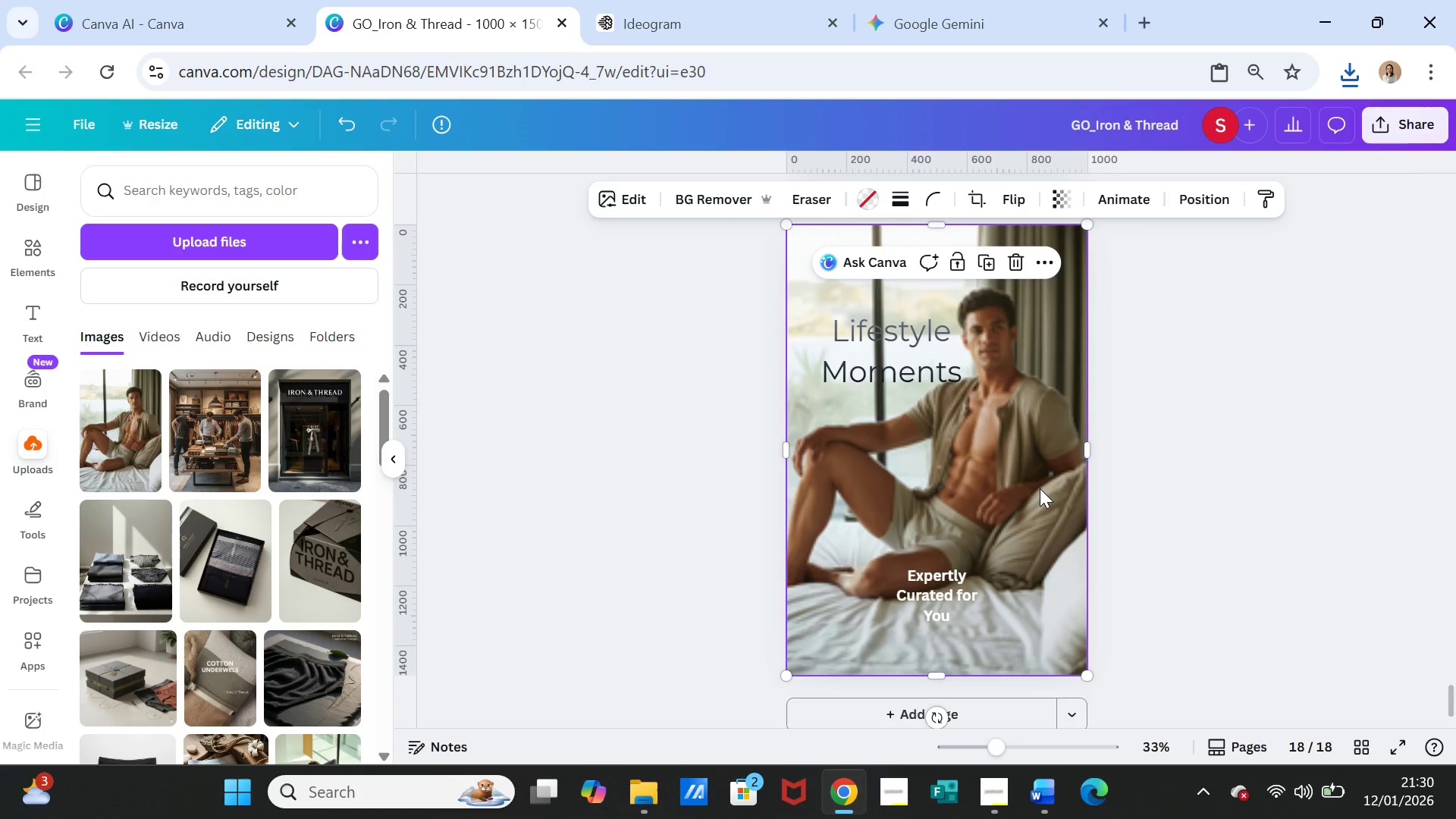 
key(Delete)
 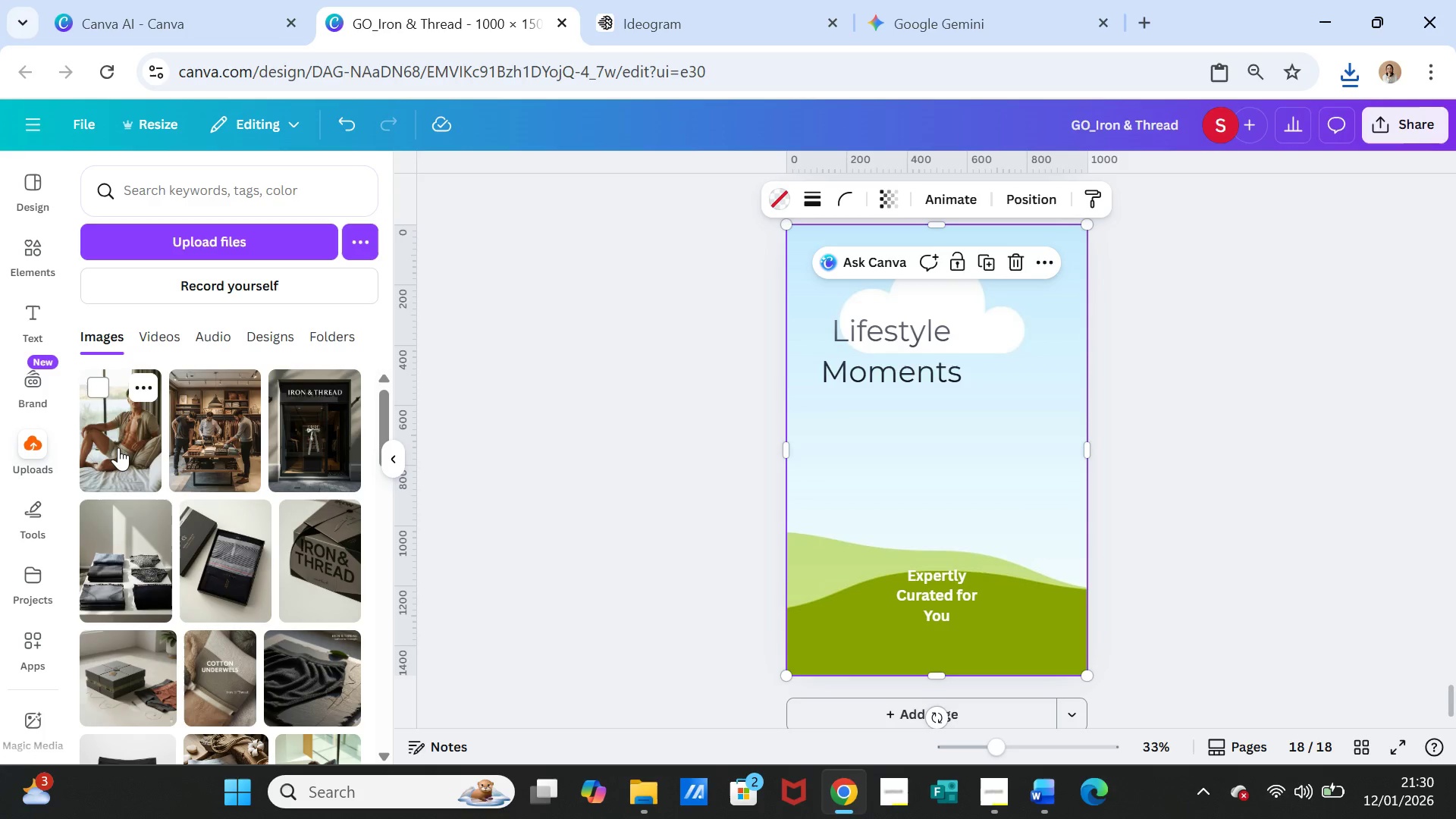 
left_click([118, 447])
 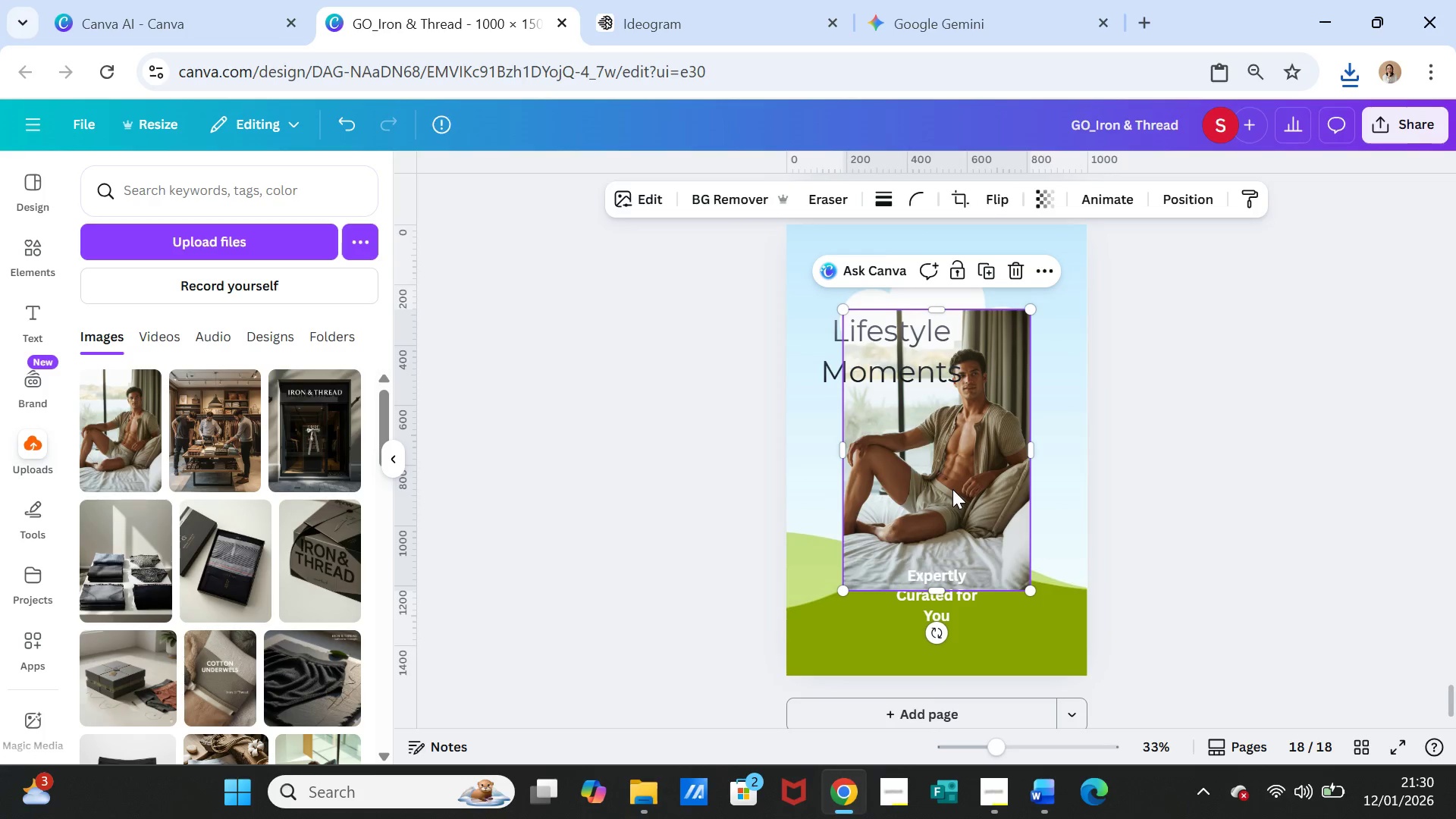 
double_click([952, 489])
 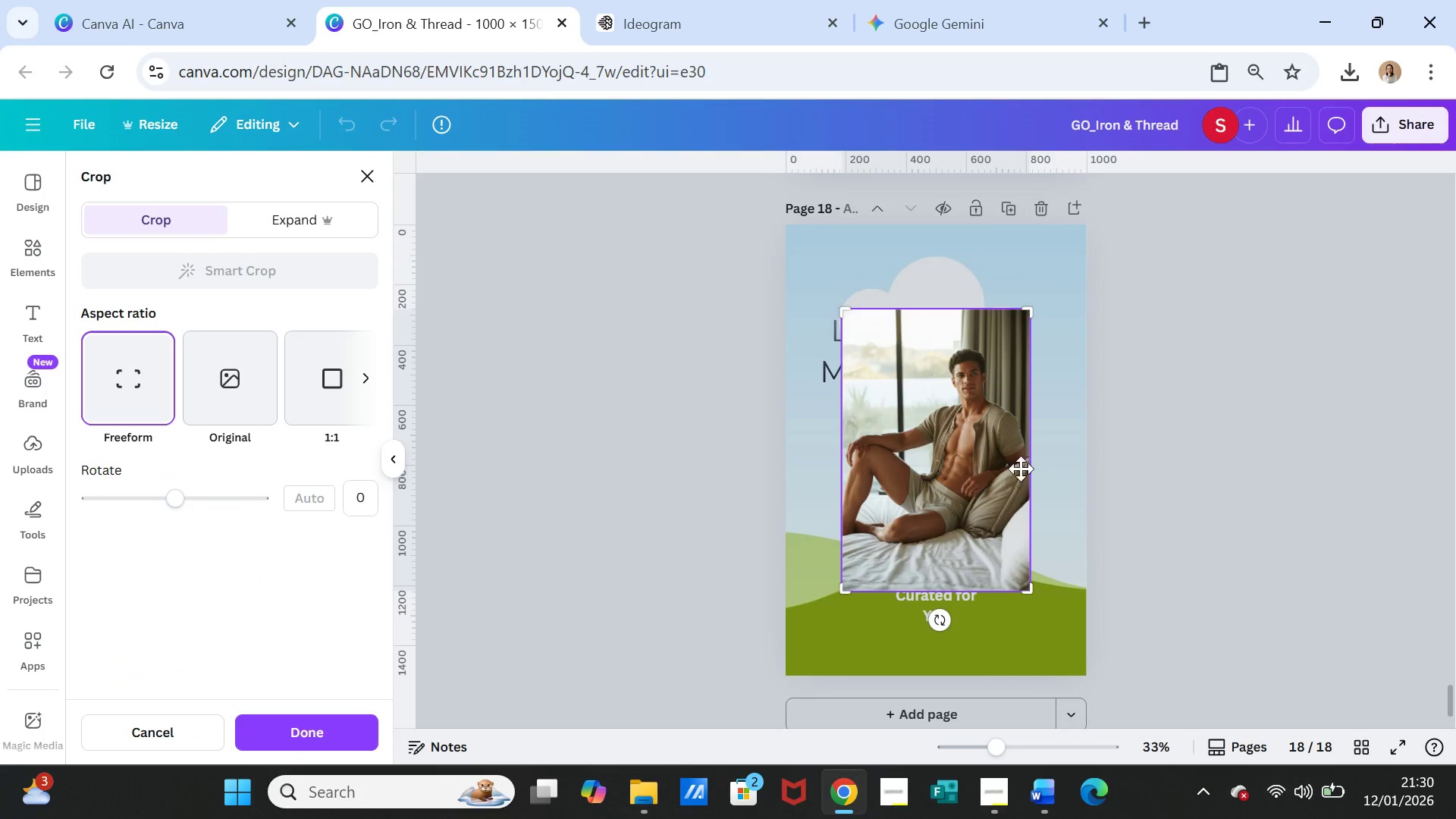 
left_click([990, 469])
 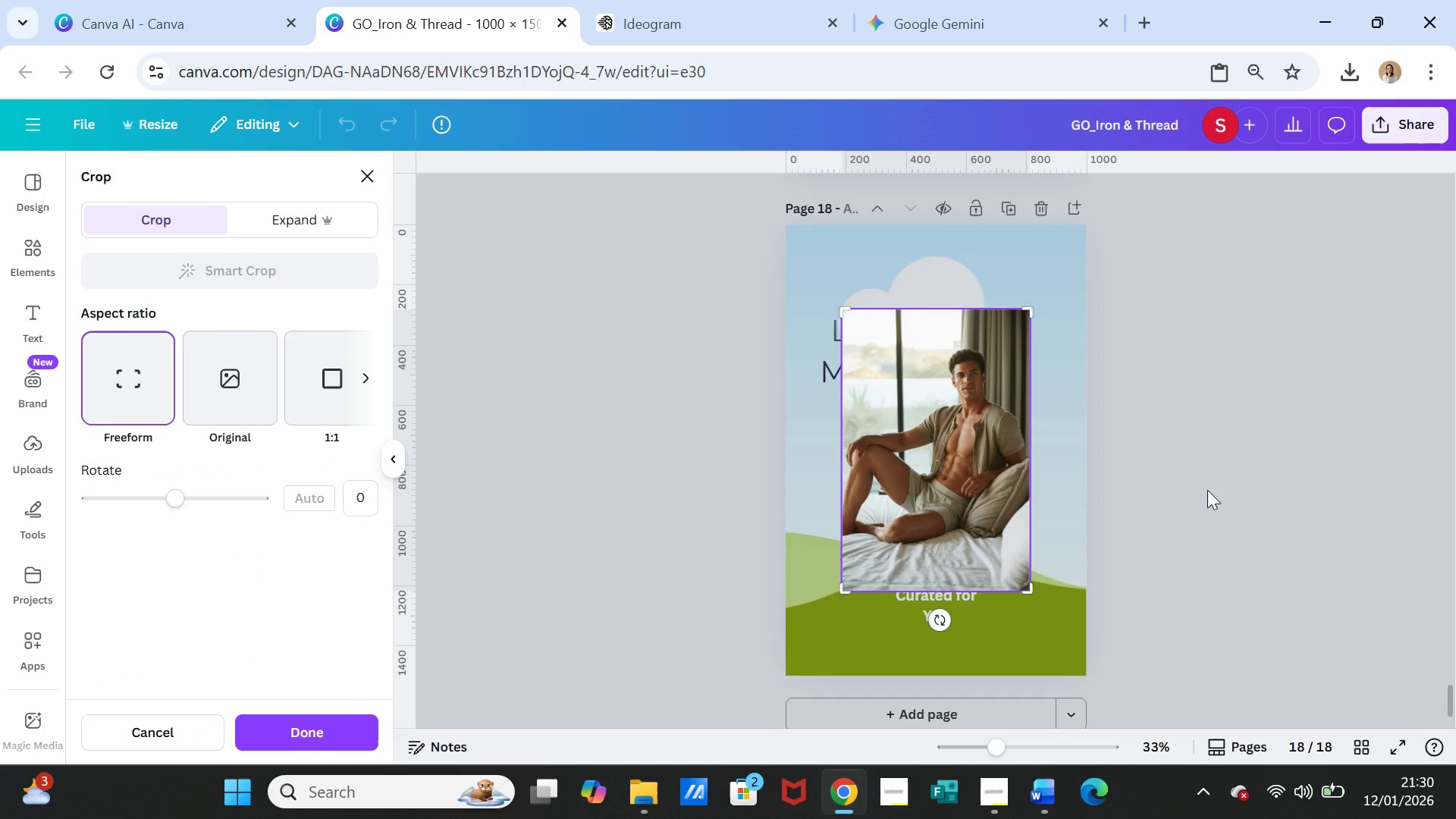 
left_click([1207, 490])
 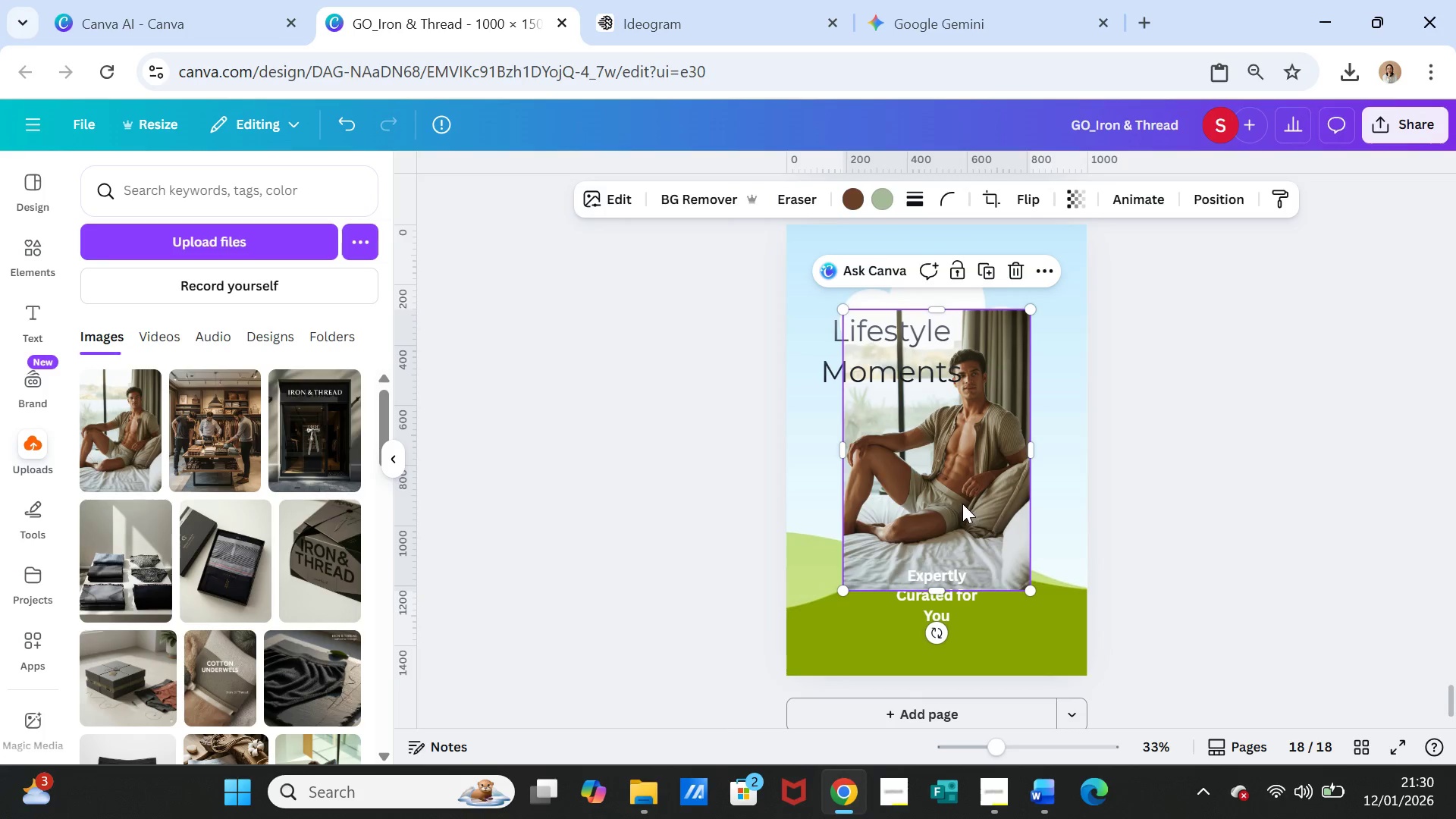 
left_click_drag(start_coordinate=[962, 504], to_coordinate=[967, 488])
 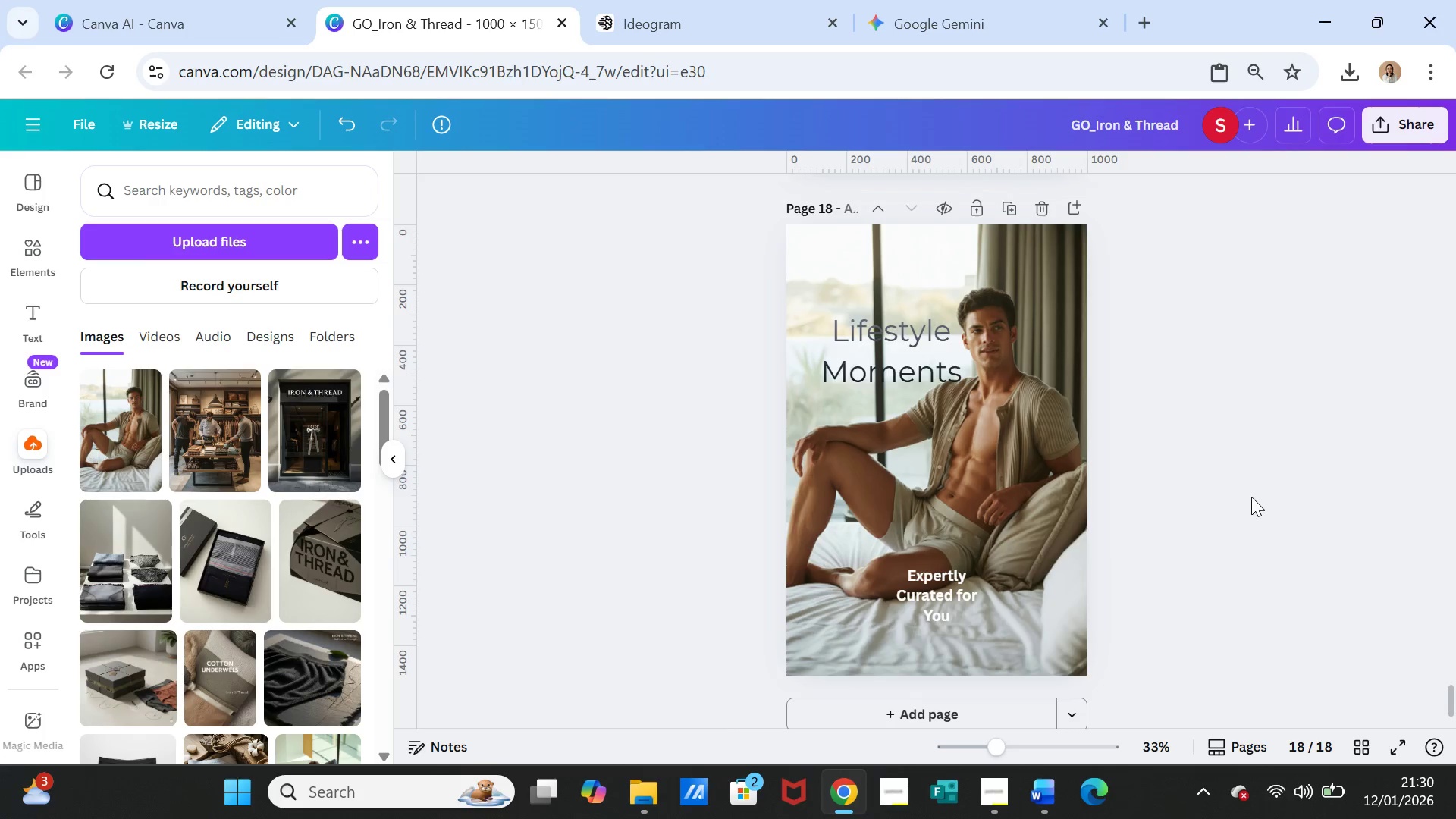 
left_click([1251, 497])
 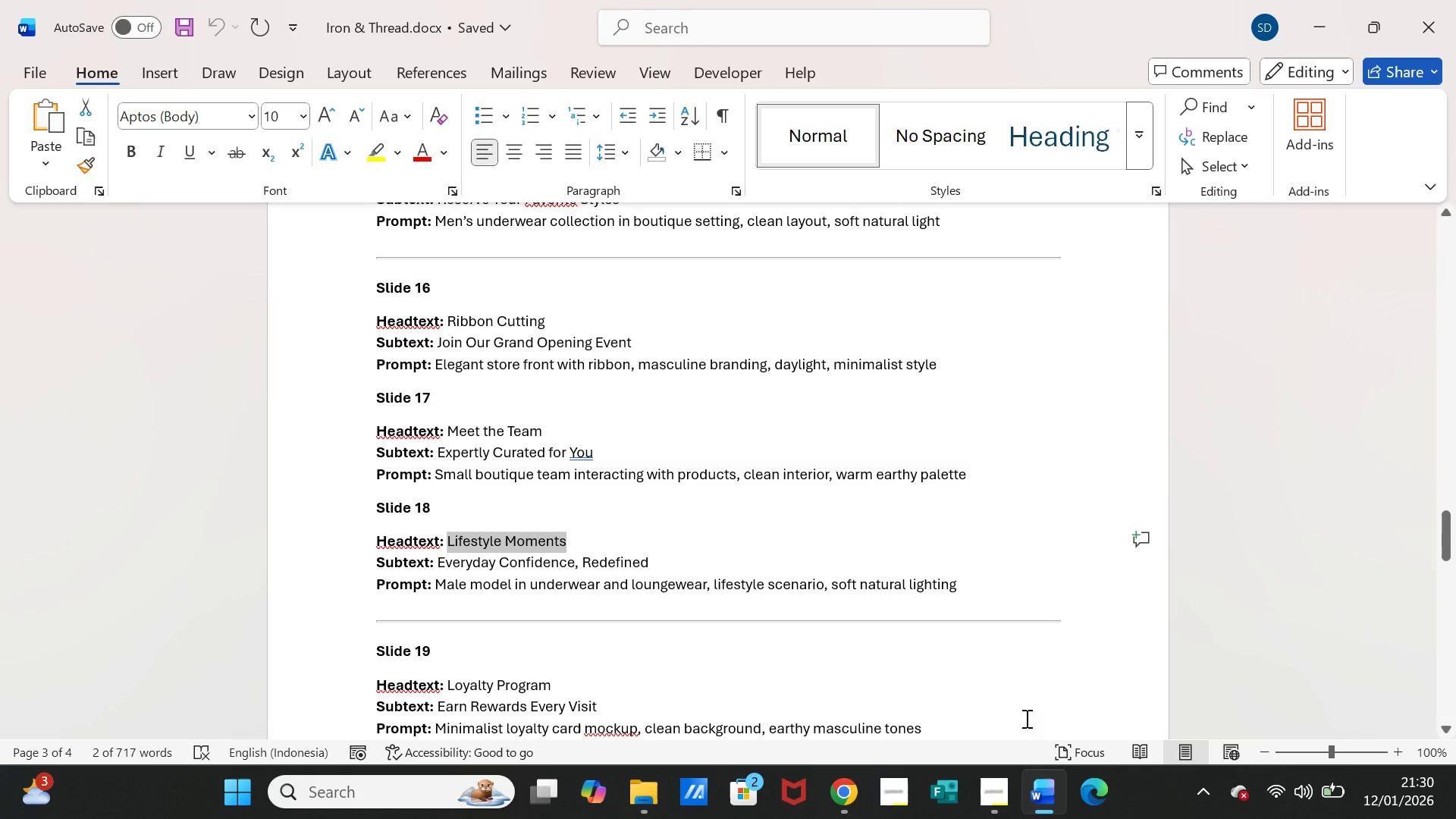 
wait(5.94)
 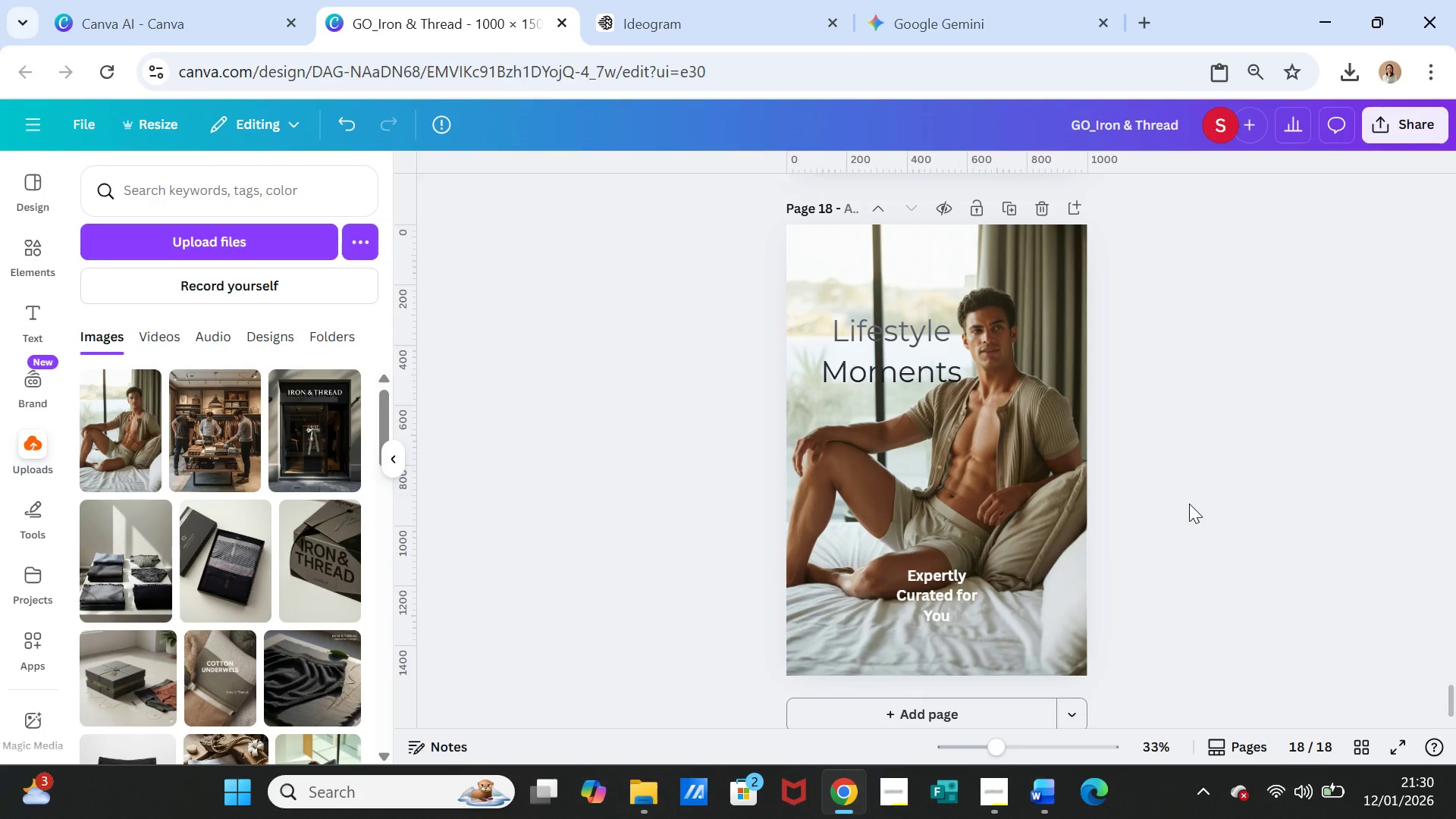 
left_click([435, 563])
 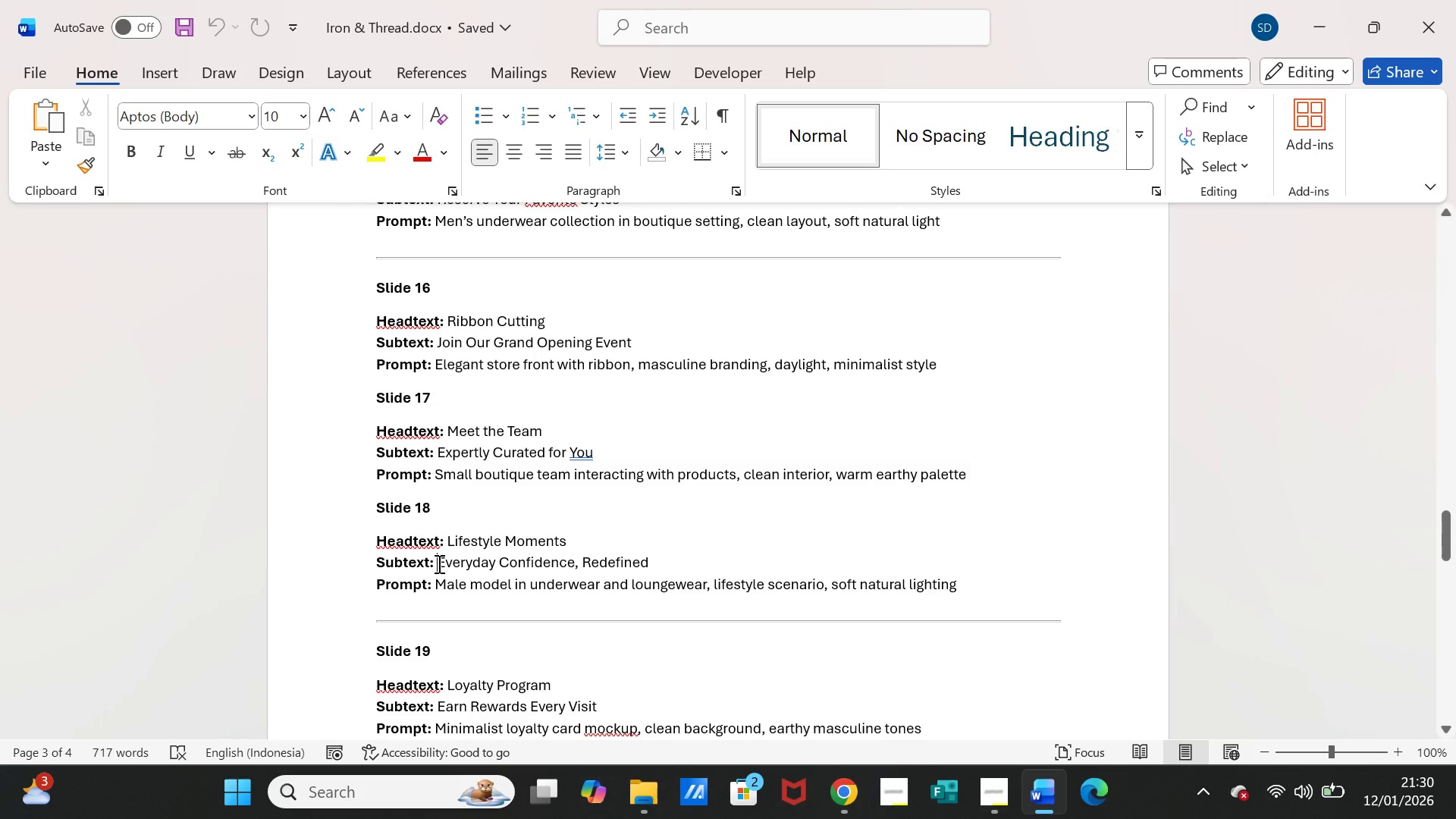 
left_click_drag(start_coordinate=[438, 563], to_coordinate=[640, 563])
 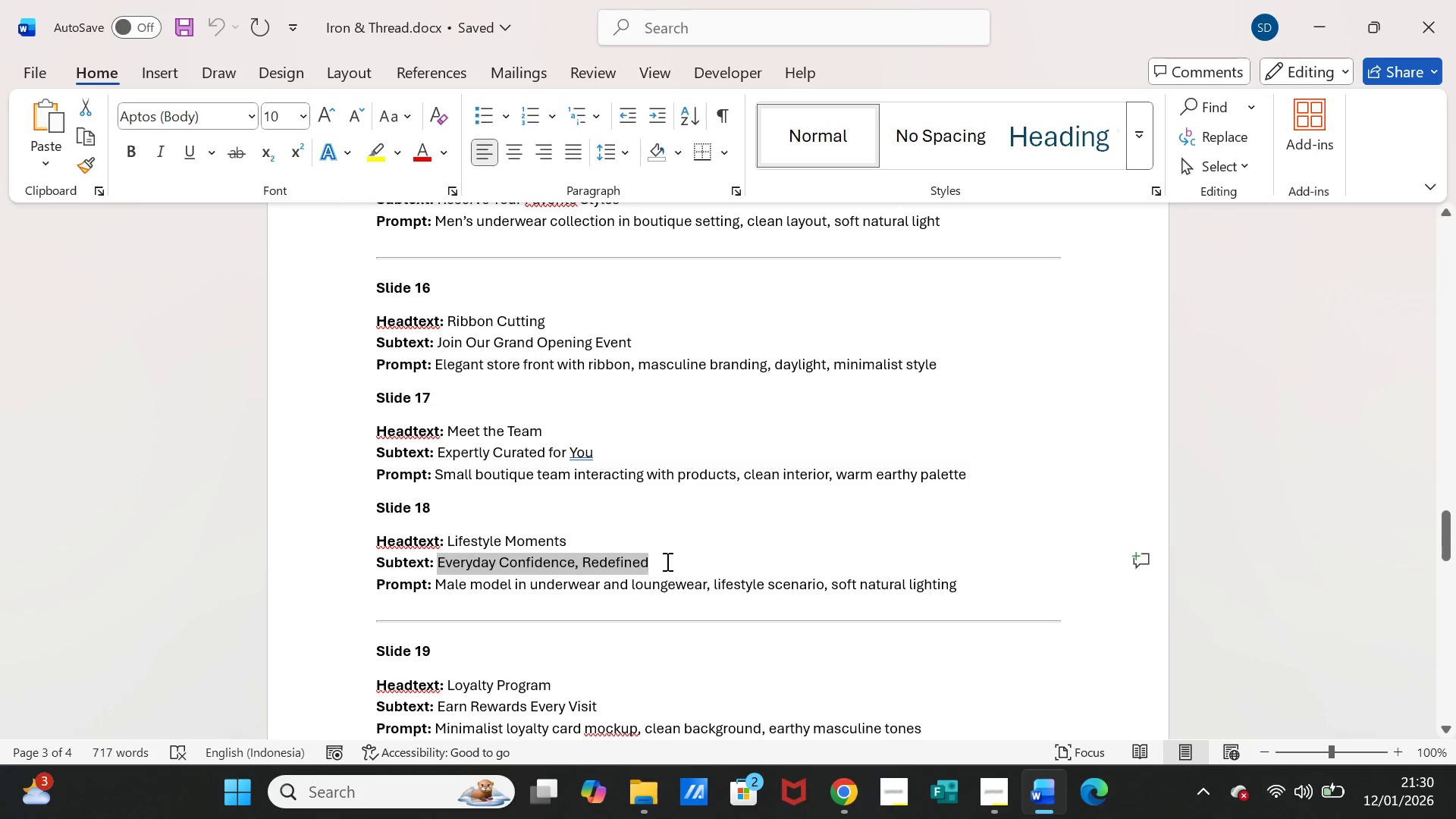 
key(Control+C)
 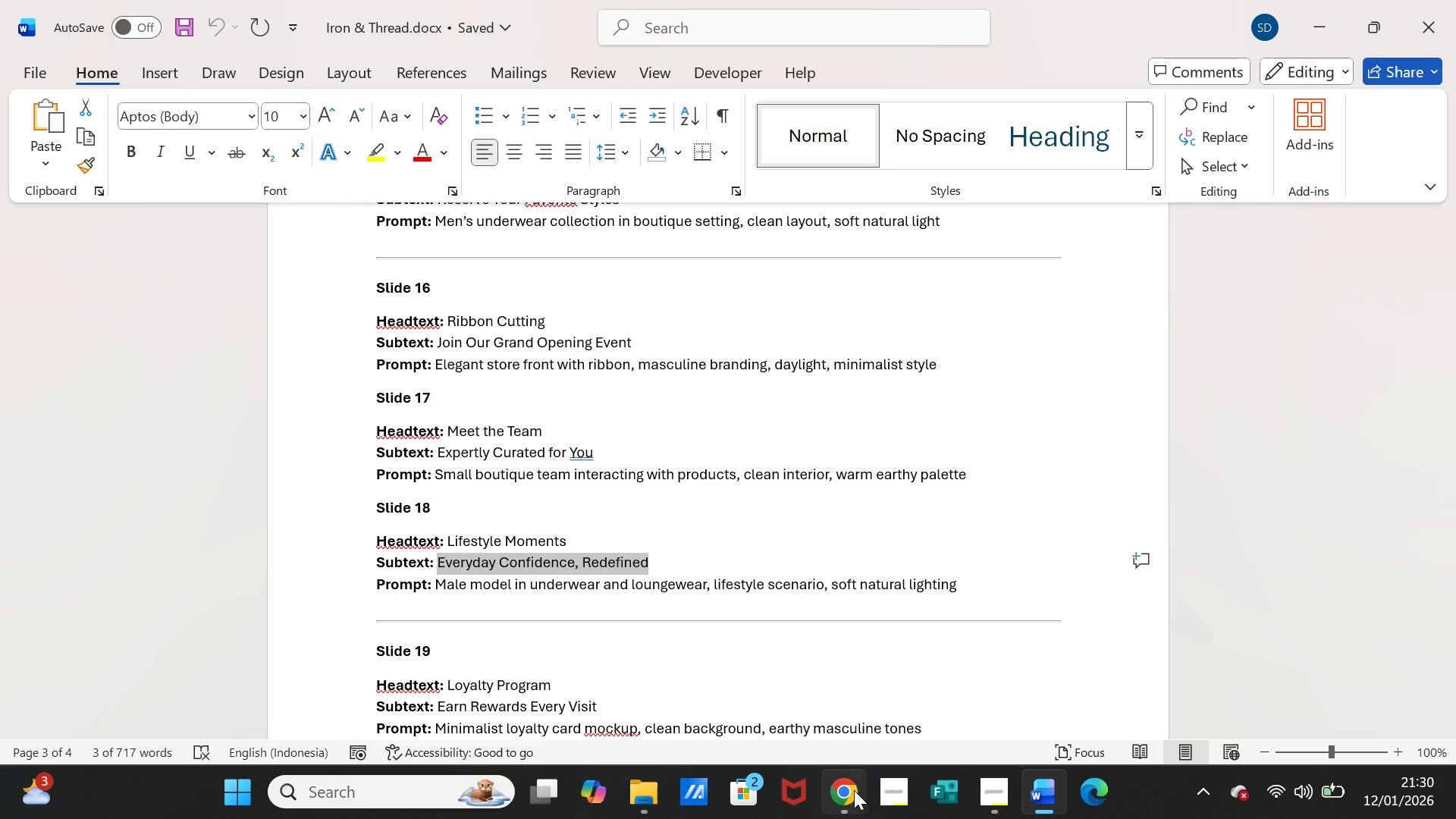 
left_click([852, 790])
 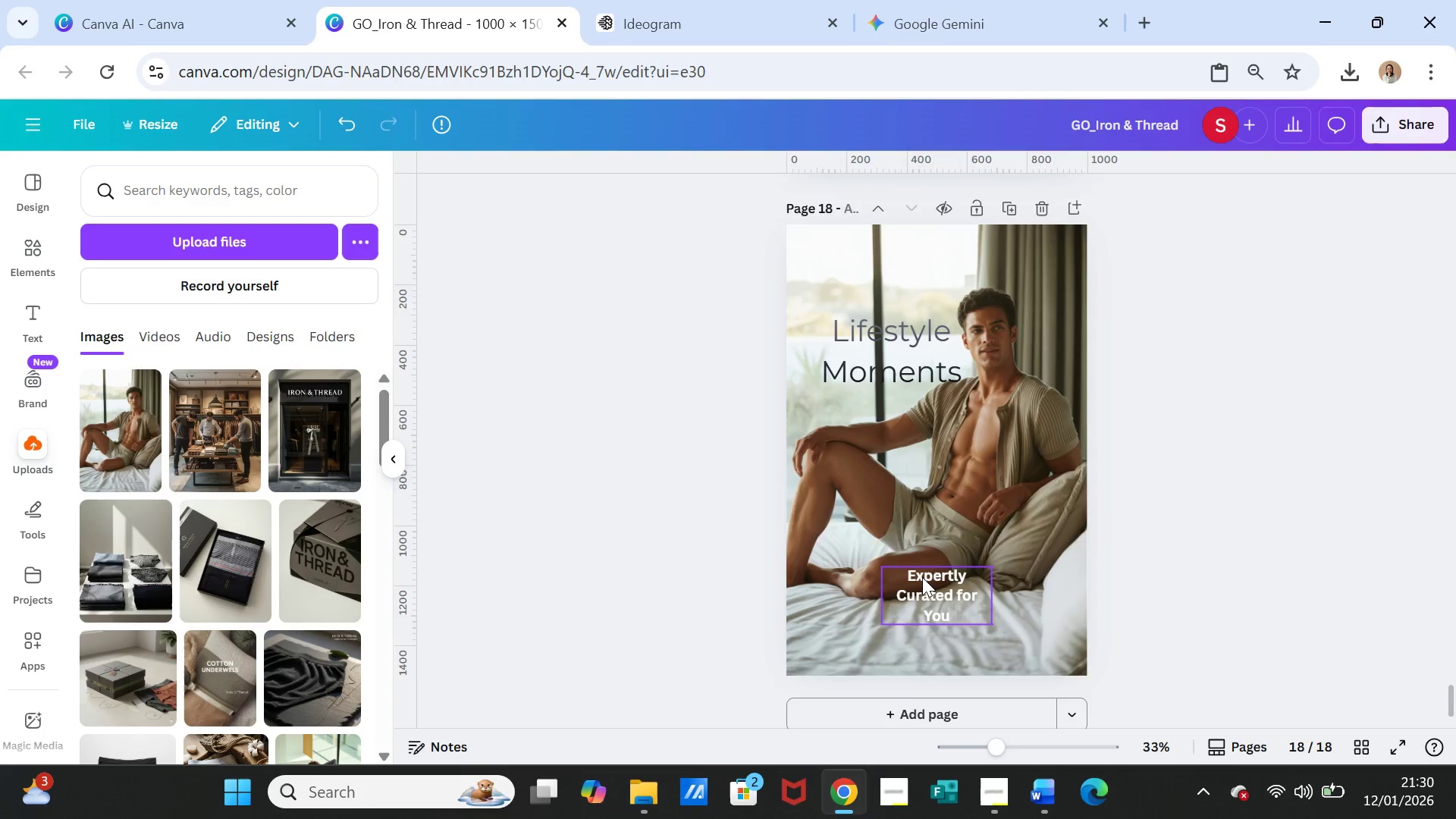 
double_click([922, 577])
 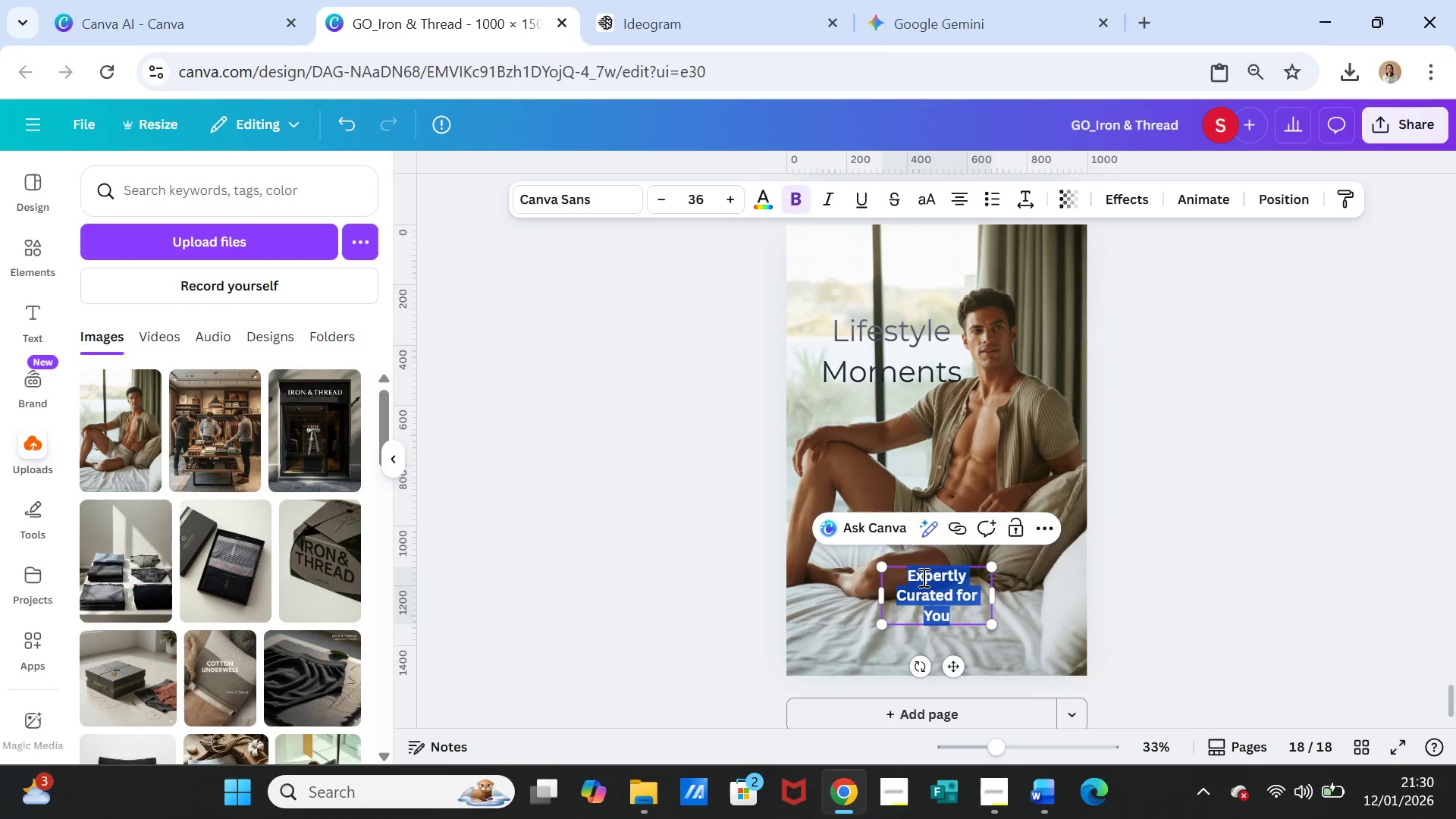 
triple_click([922, 577])
 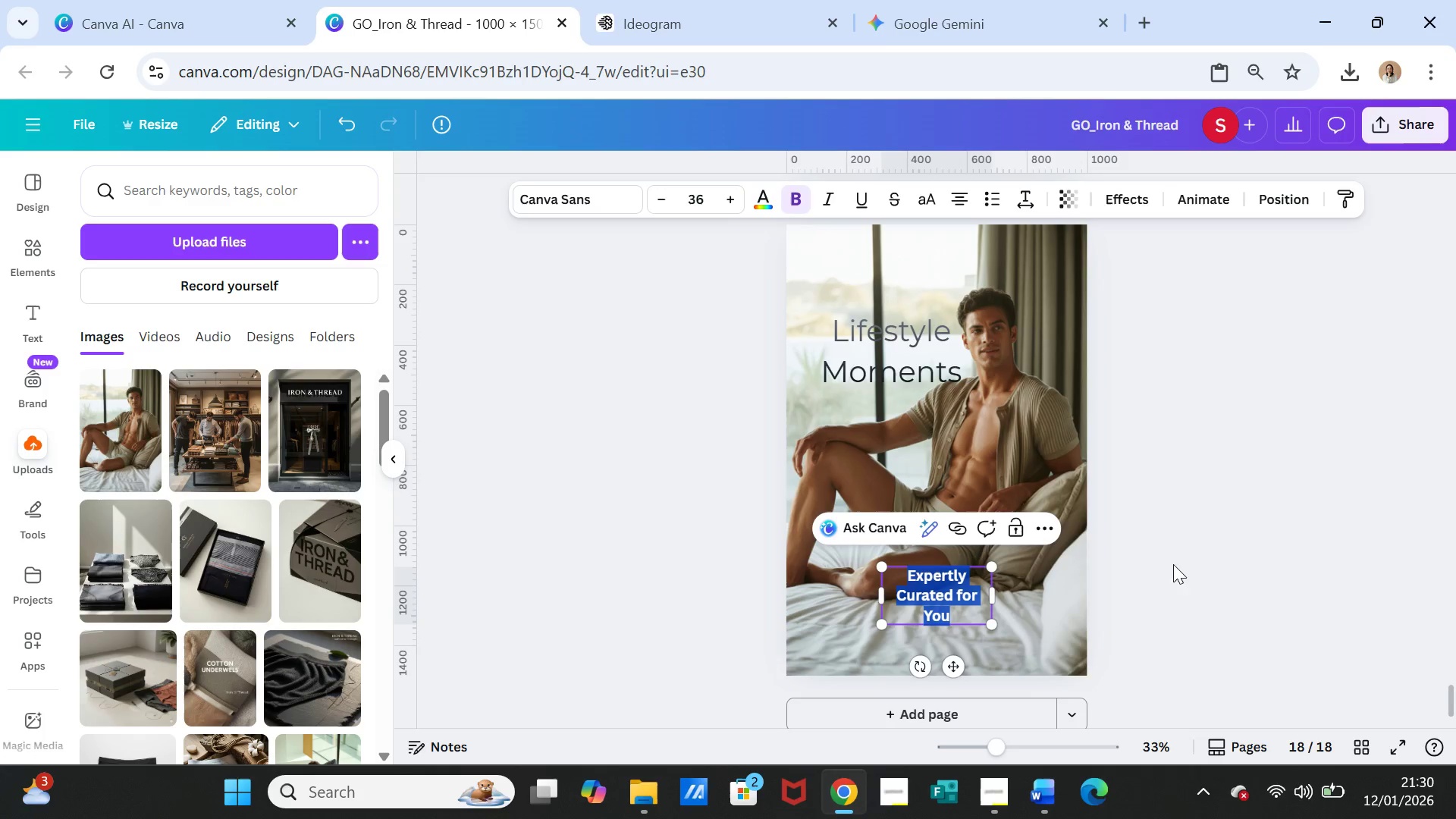 
key(Control+V)
 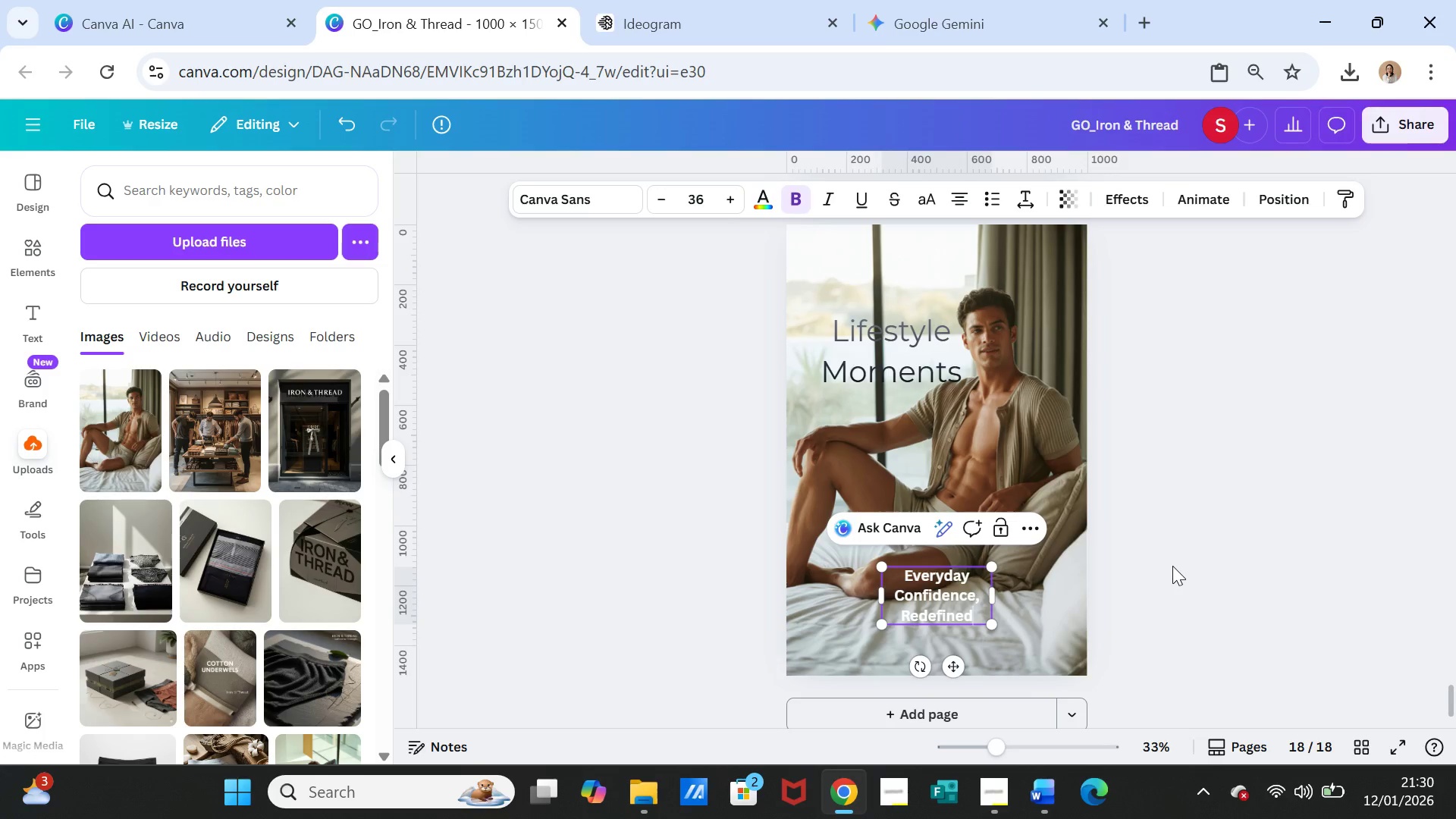 
left_click([1172, 566])
 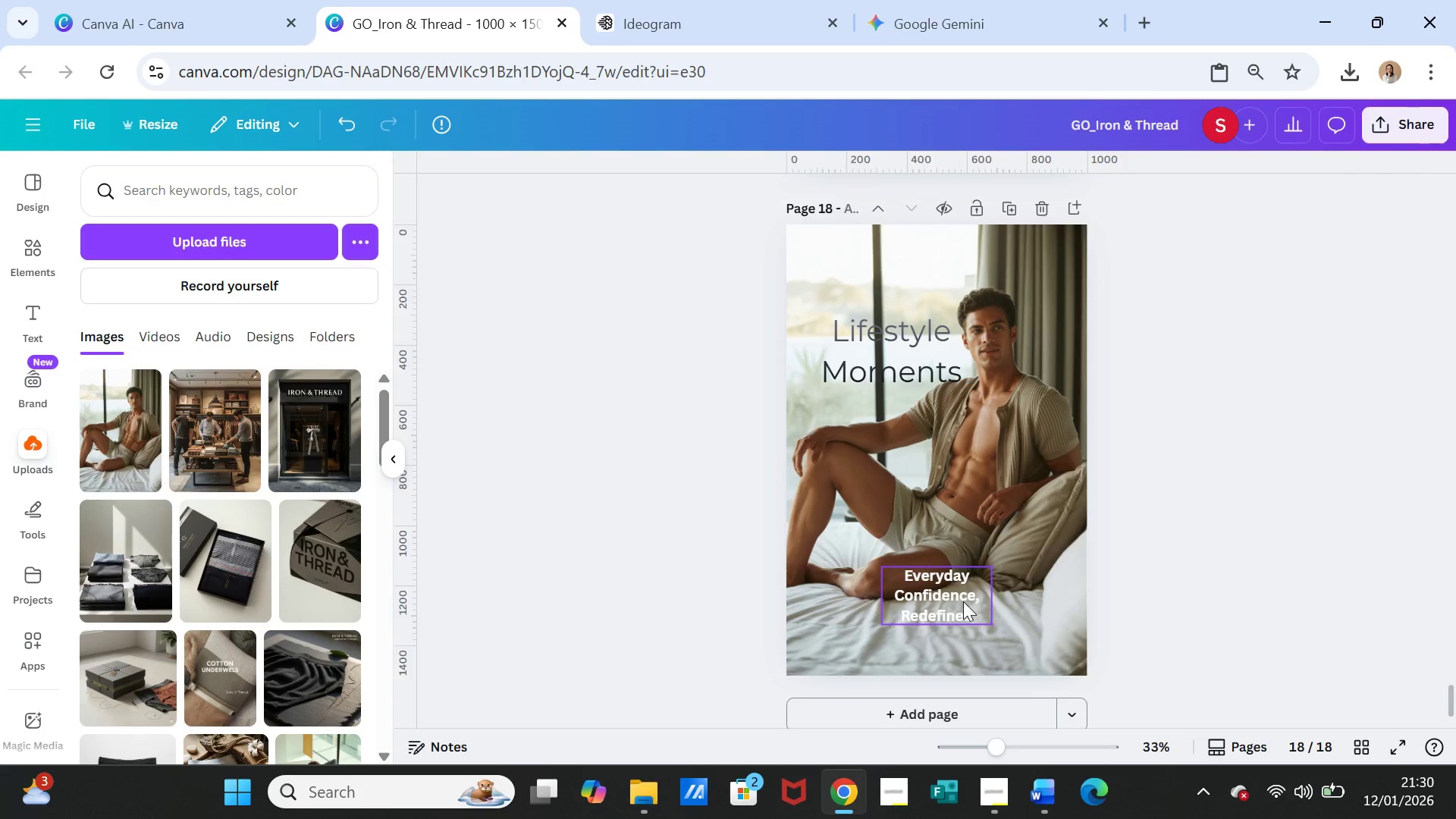 
left_click_drag(start_coordinate=[959, 599], to_coordinate=[1004, 576])
 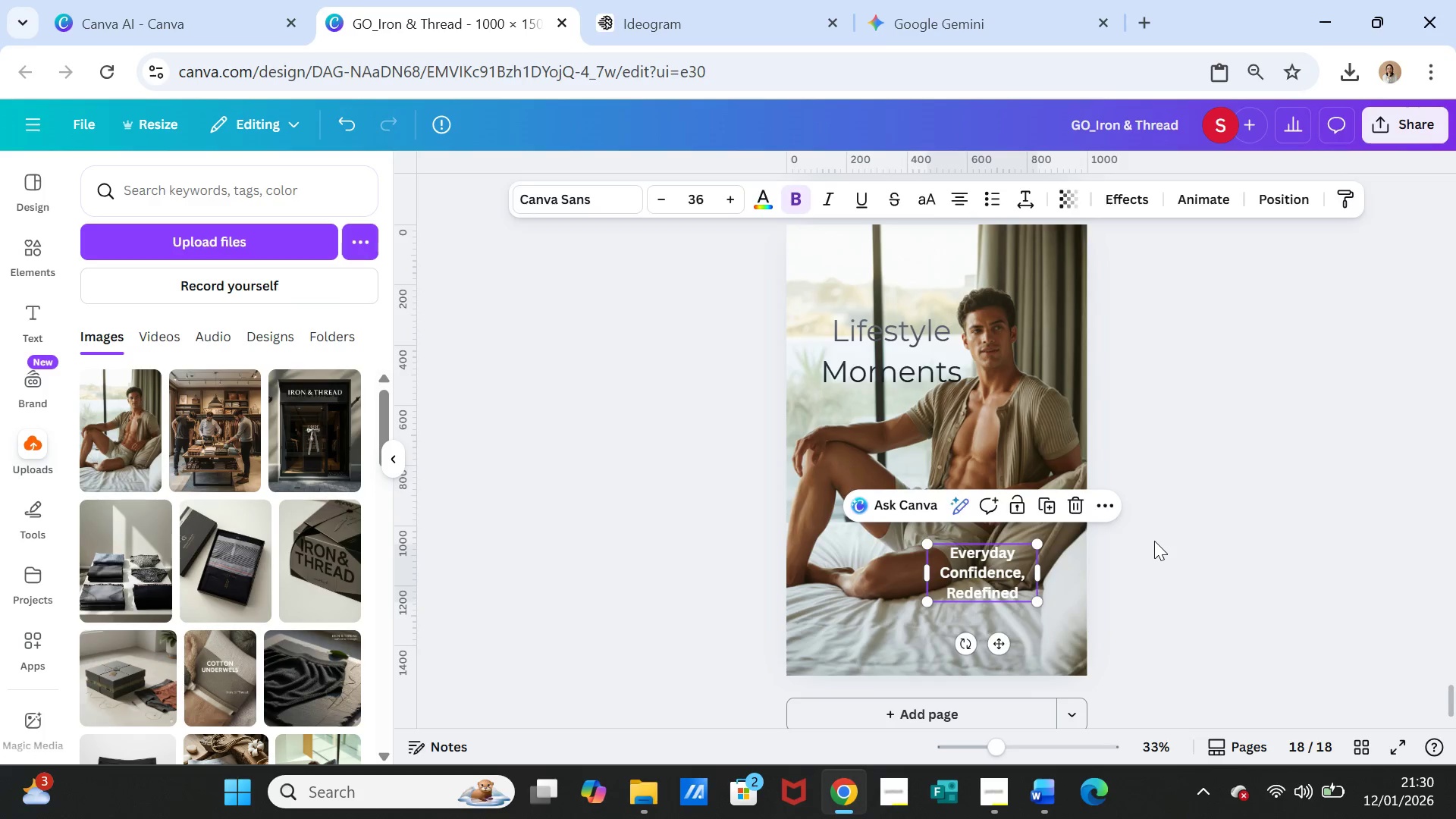 
left_click([1154, 541])
 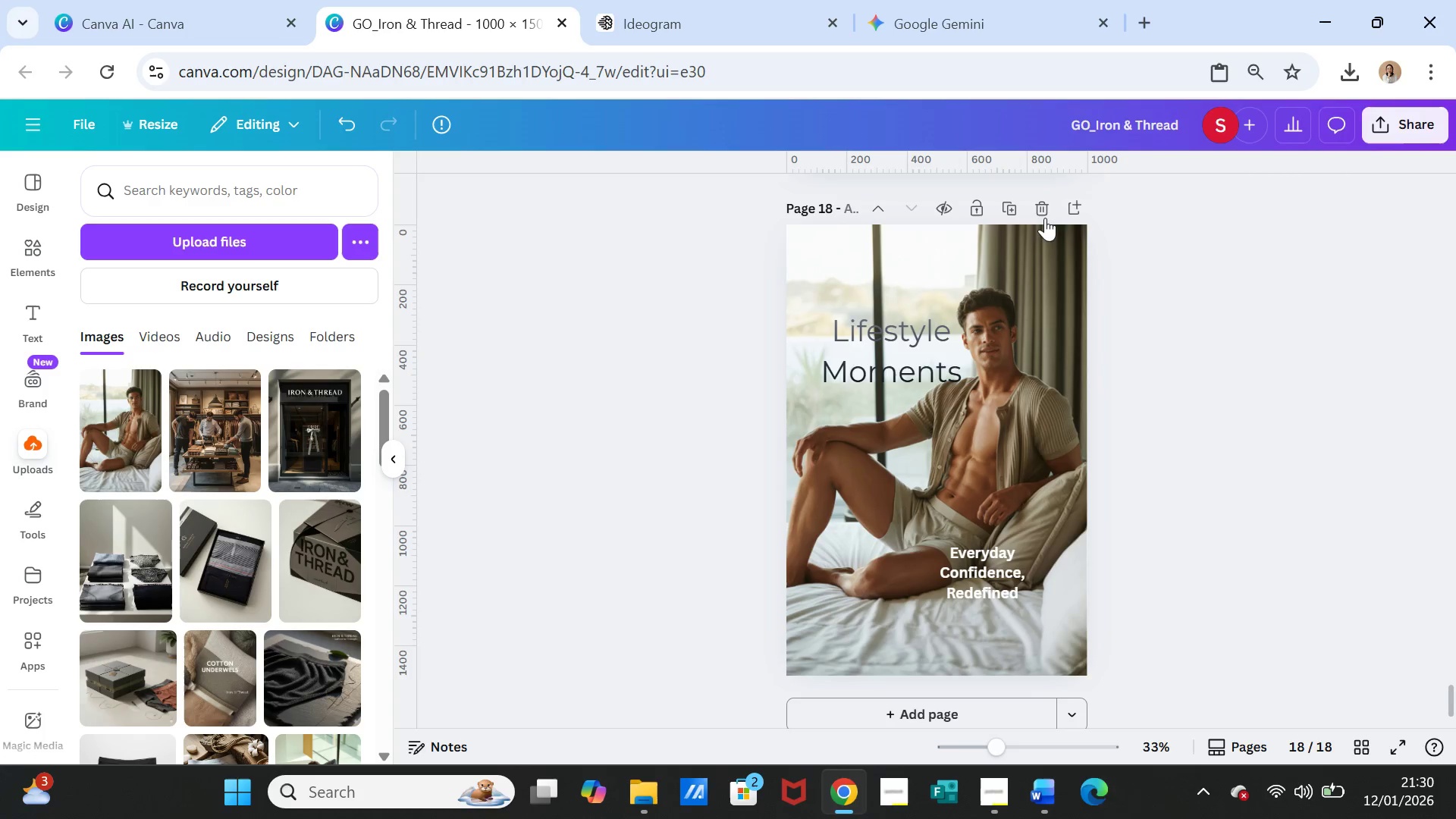 
left_click([1018, 209])
 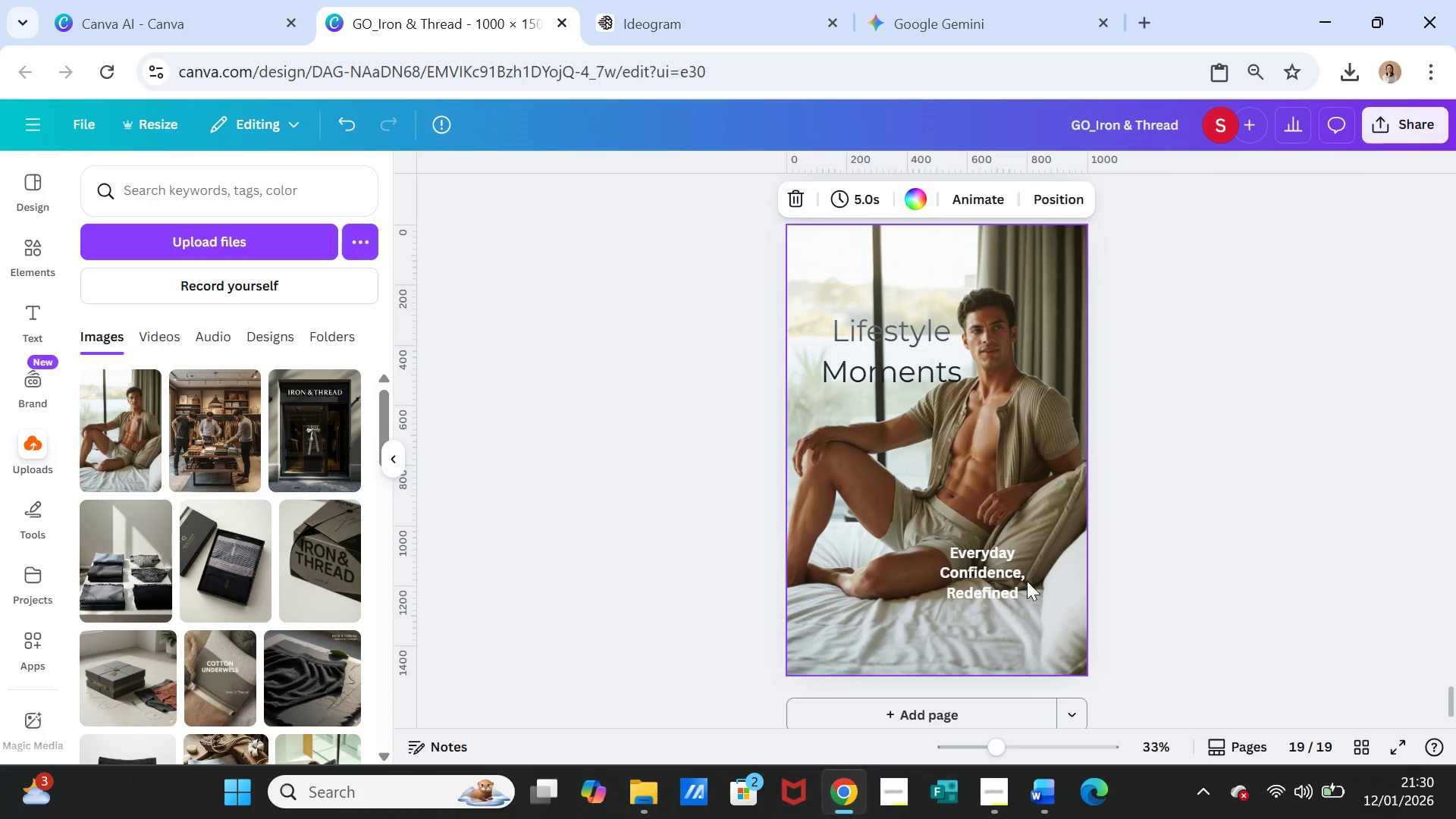 
left_click([1027, 438])
 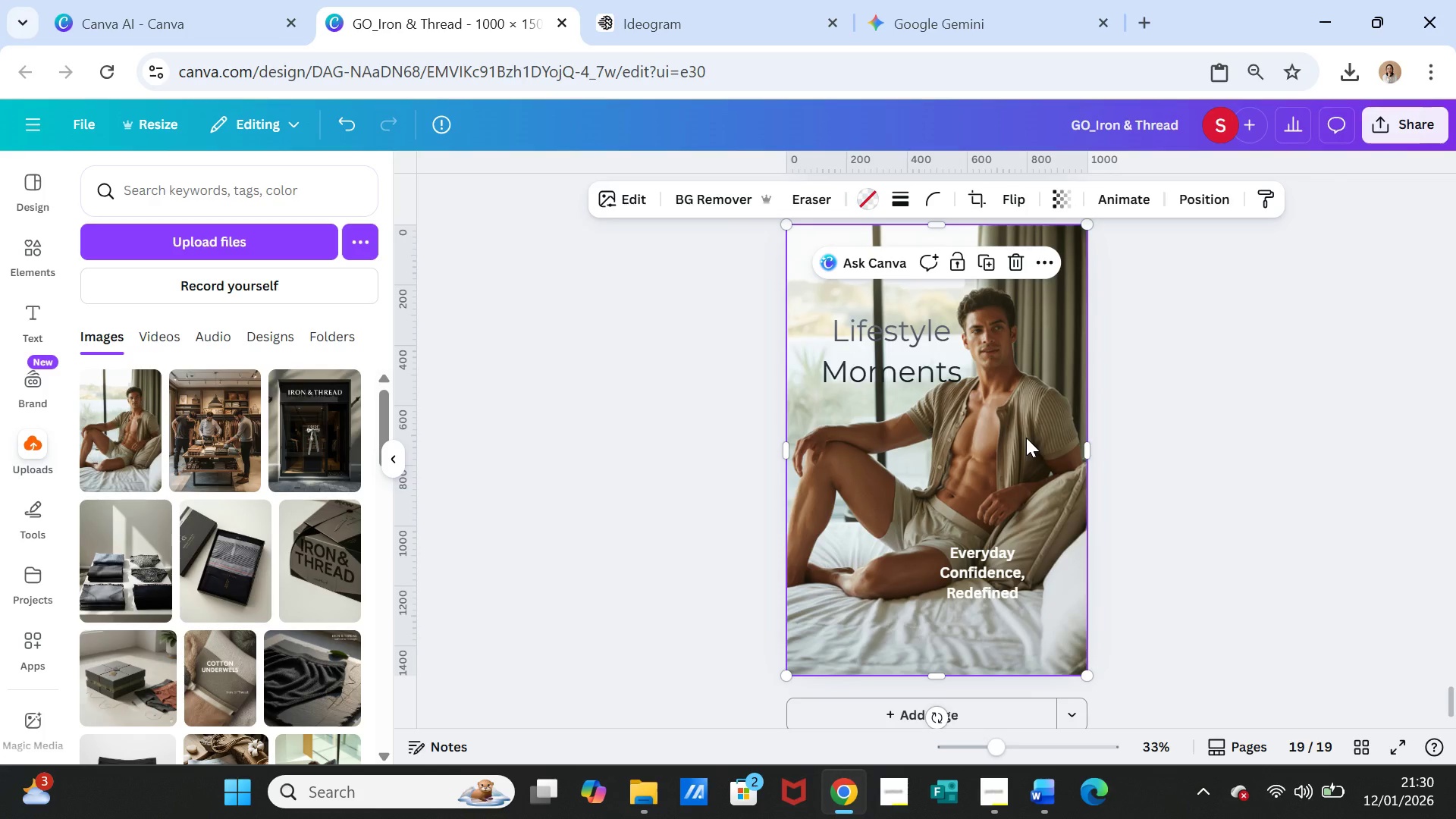 
key(Delete)
 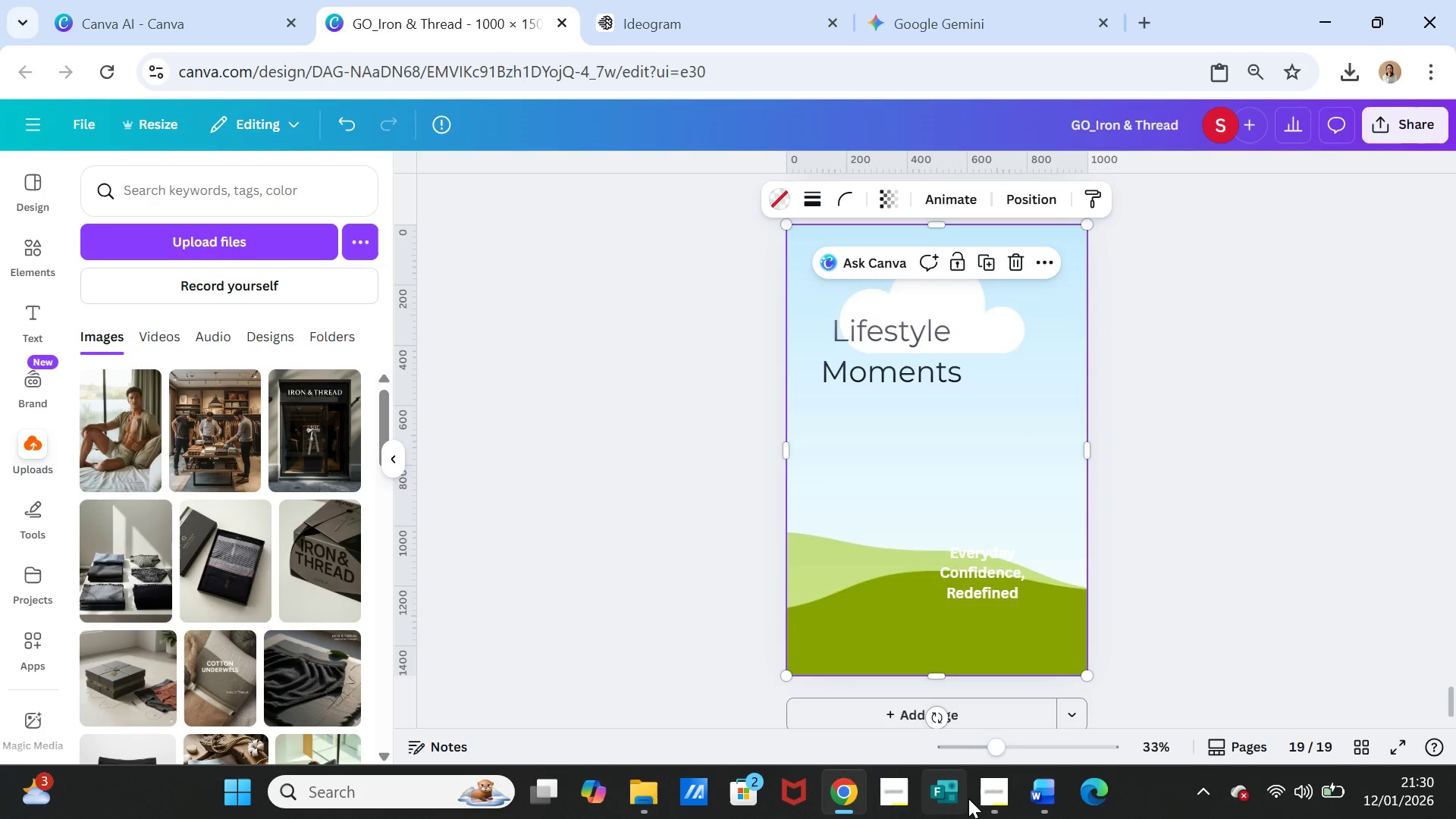 
left_click([1021, 789])
 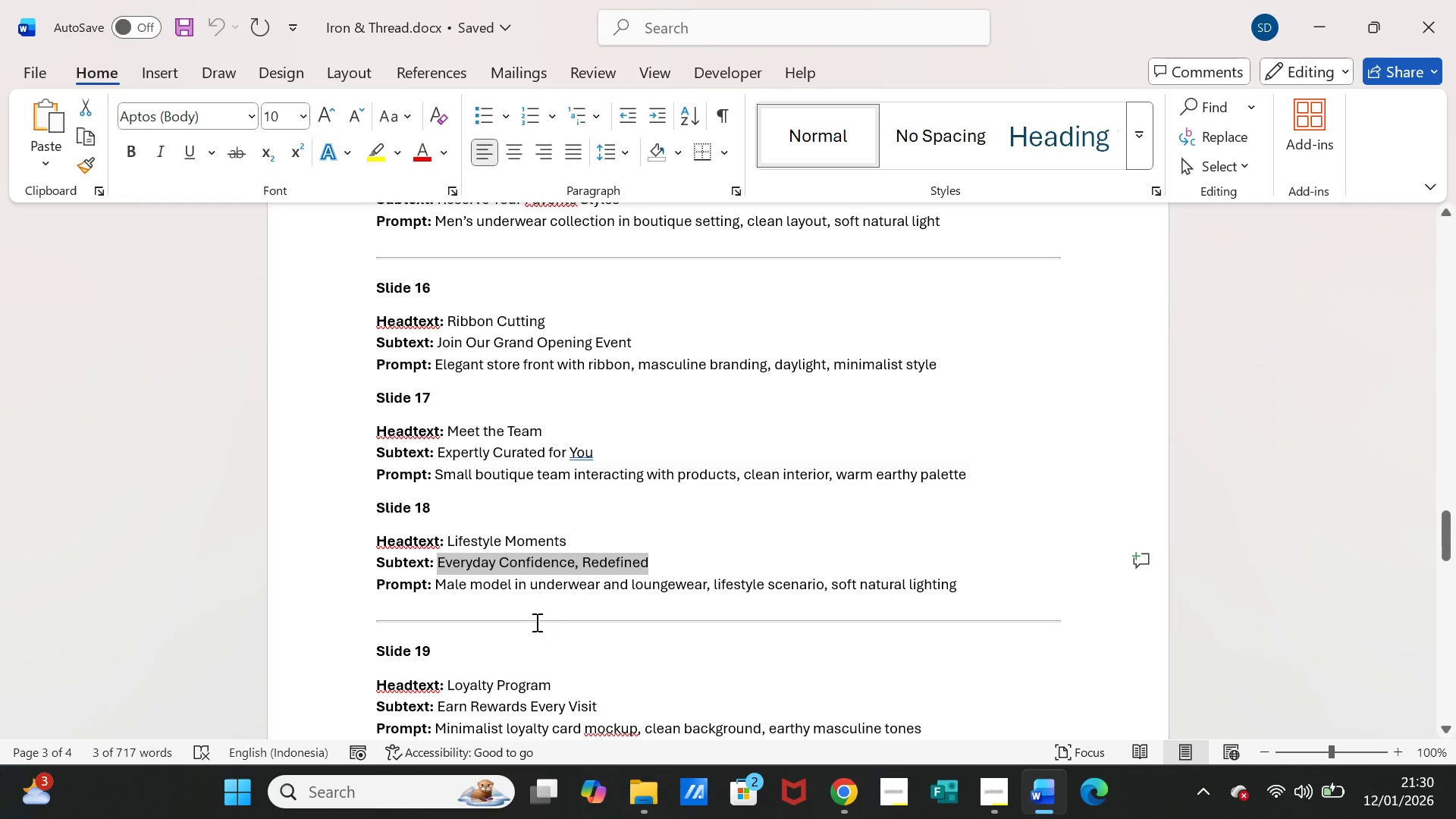 
scroll: coordinate [526, 621], scroll_direction: down, amount: 3.0
 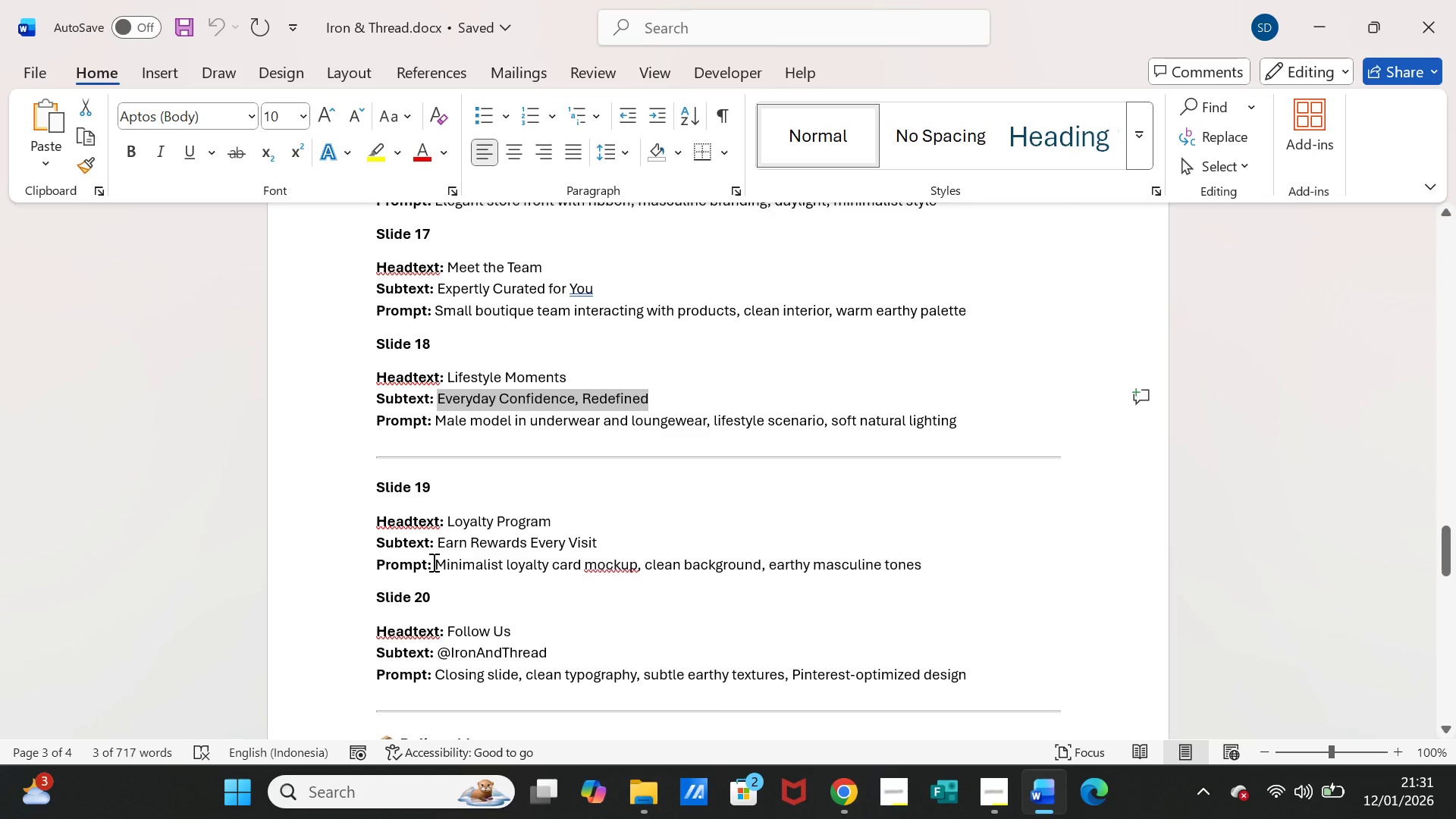 
left_click_drag(start_coordinate=[432, 563], to_coordinate=[904, 566])
 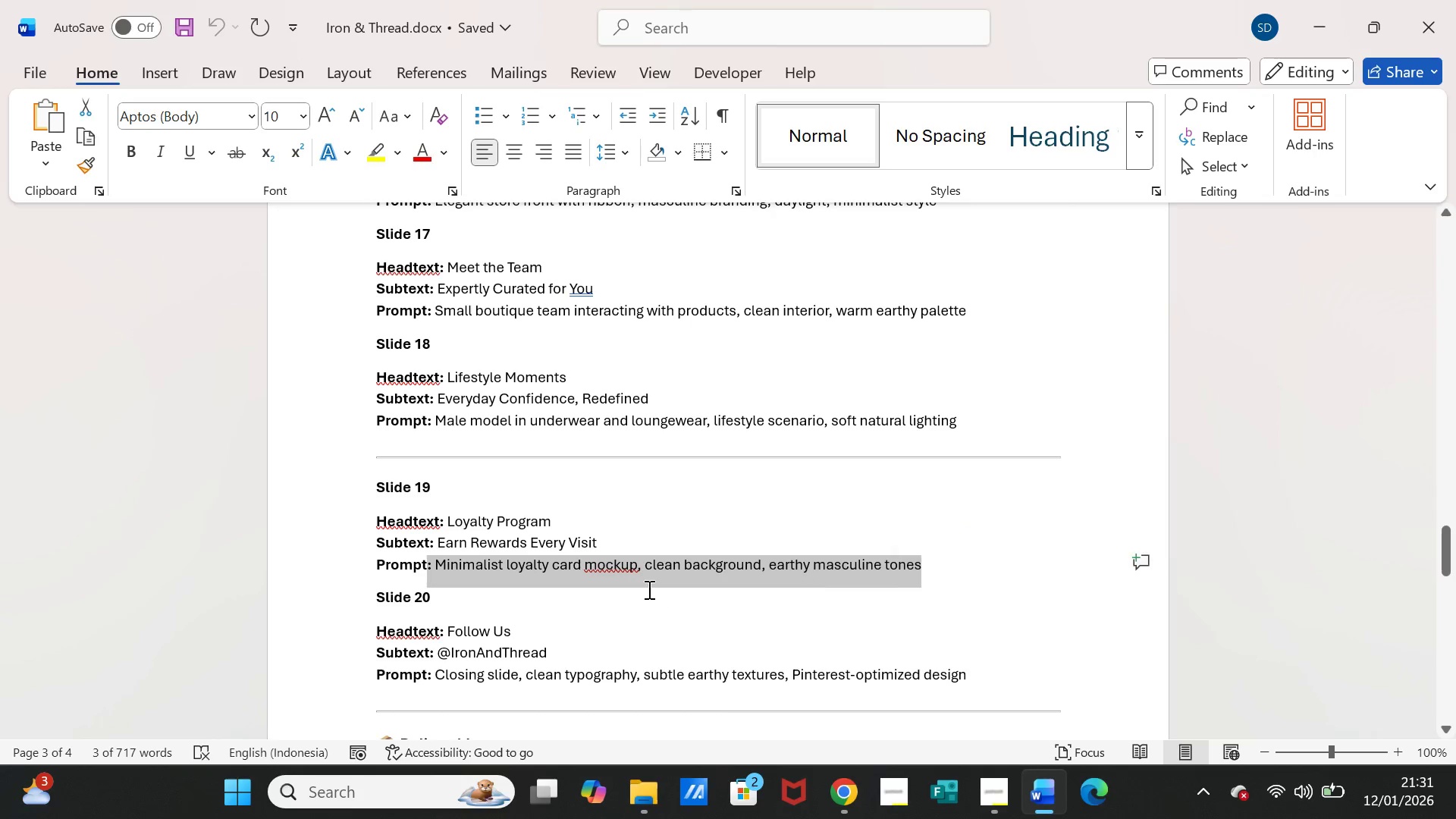 
left_click([648, 589])
 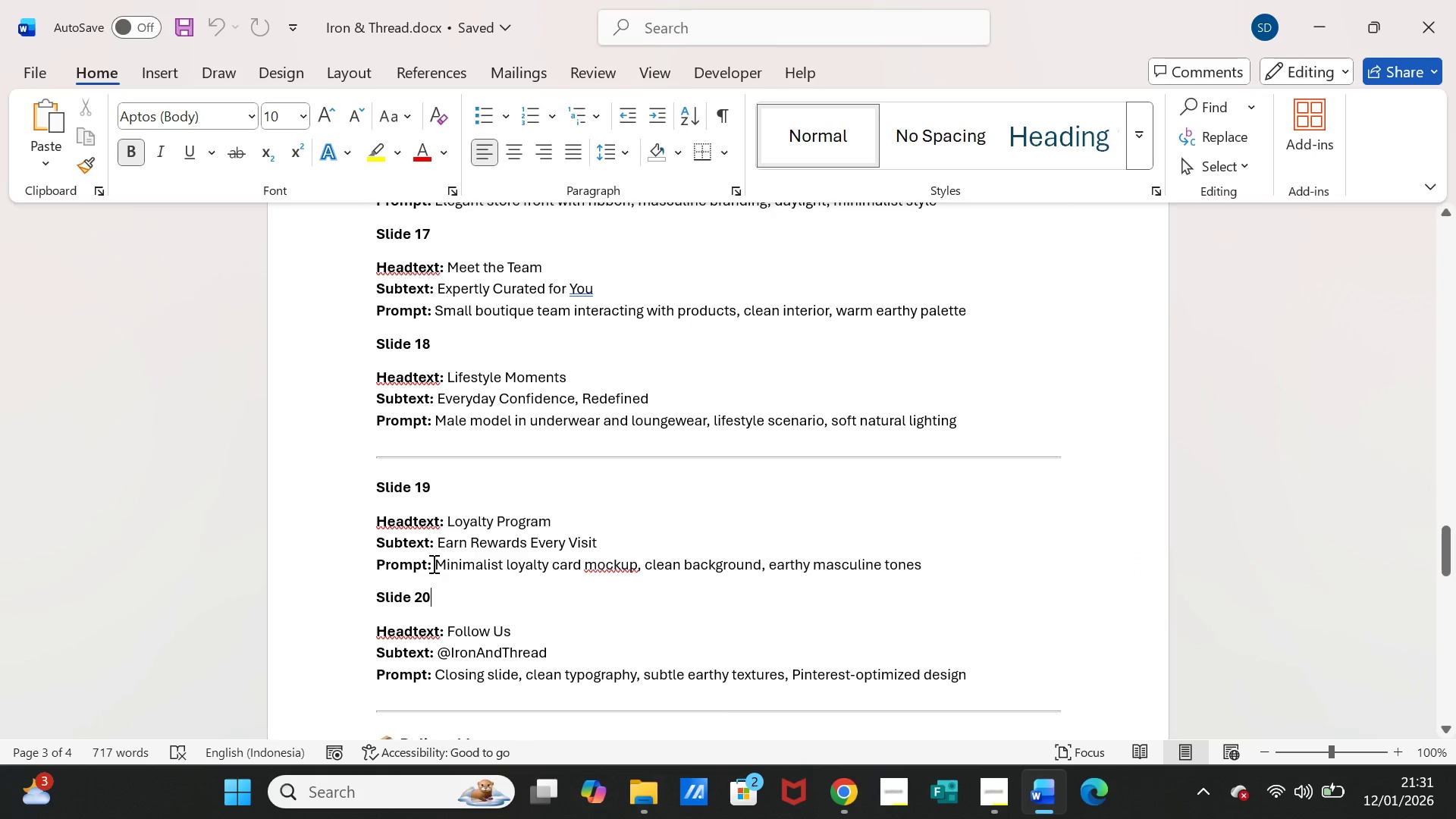 
left_click_drag(start_coordinate=[432, 563], to_coordinate=[519, 569])
 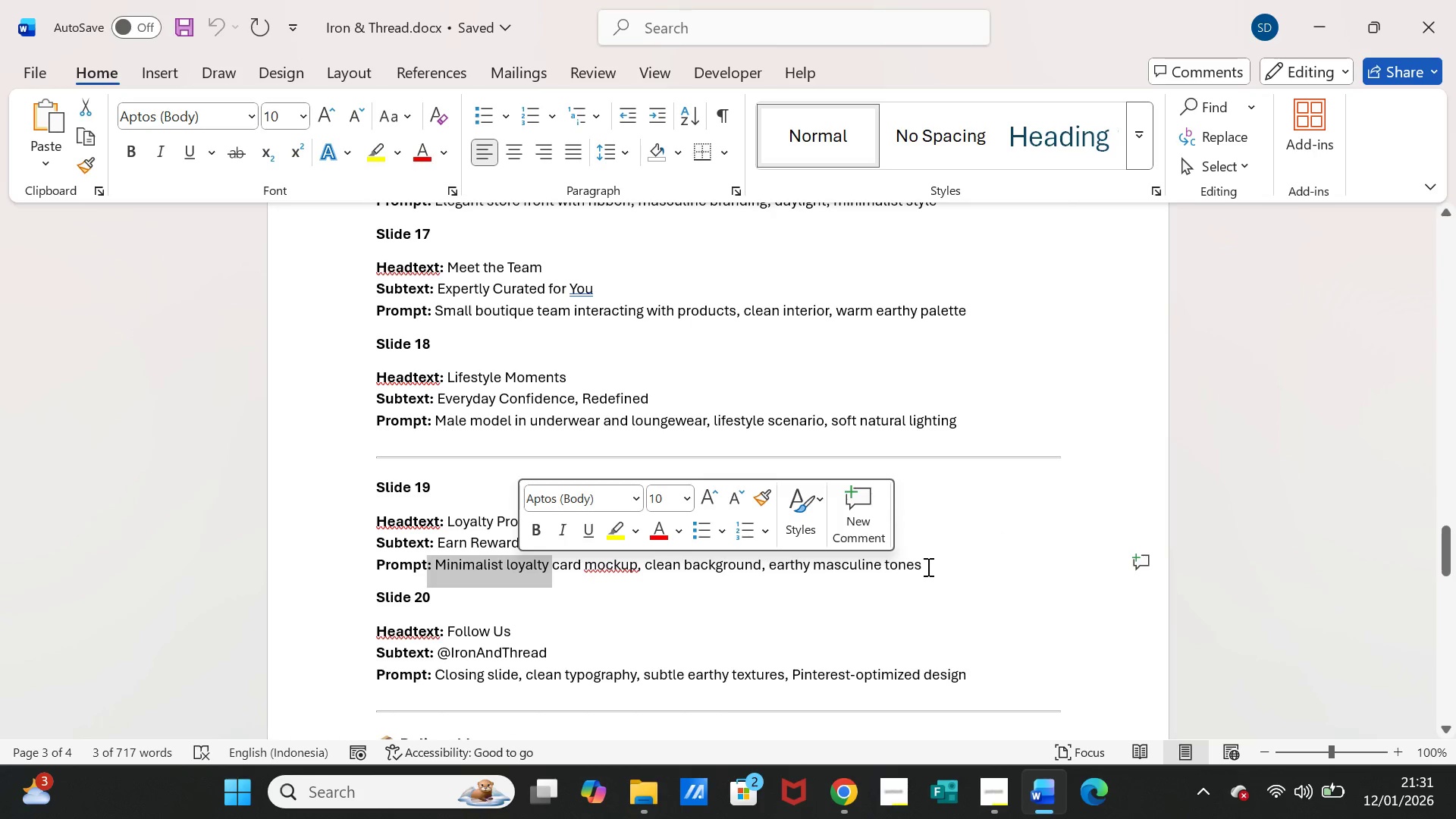 
left_click_drag(start_coordinate=[927, 566], to_coordinate=[451, 560])
 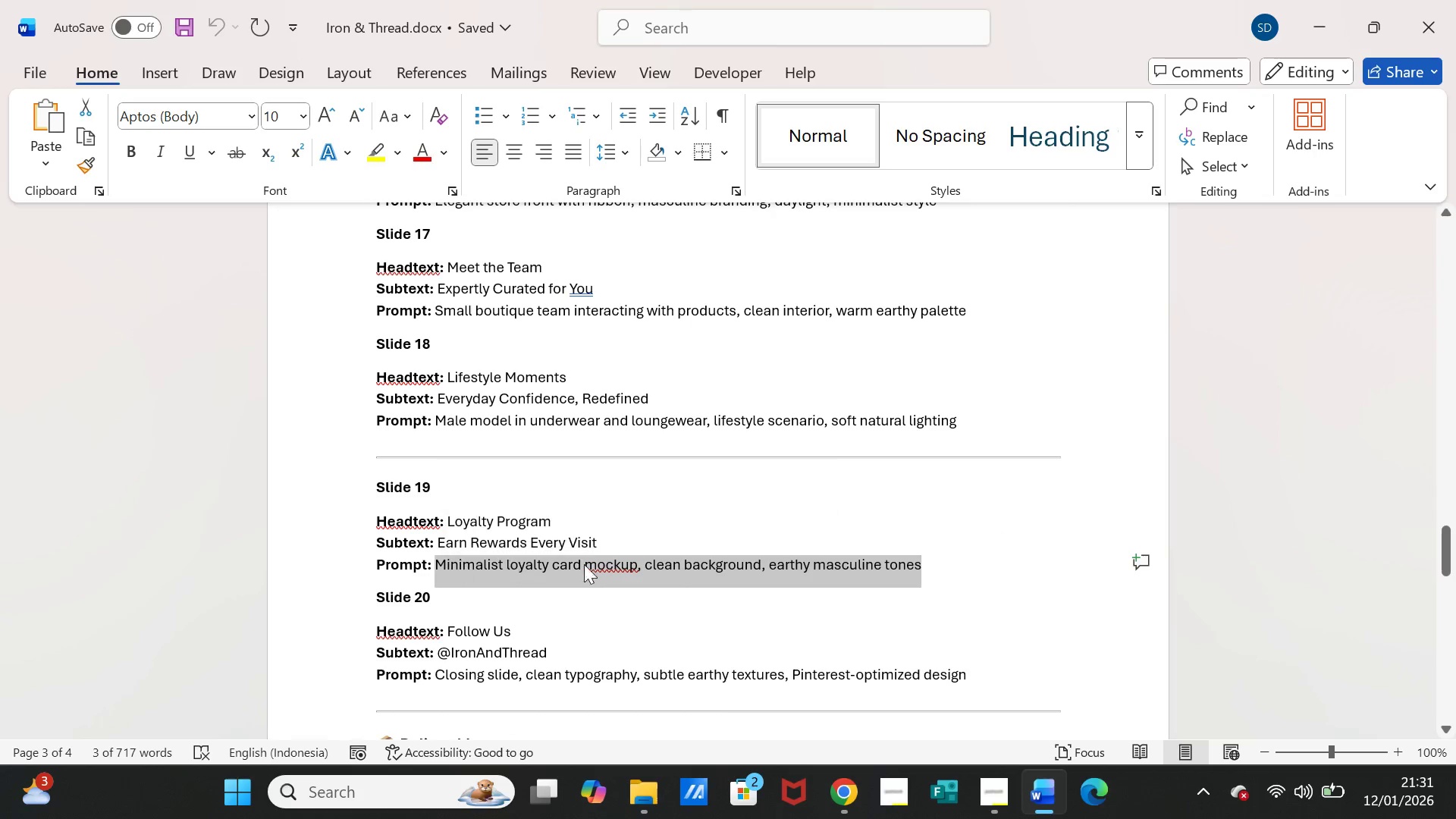 
key(Control+C)
 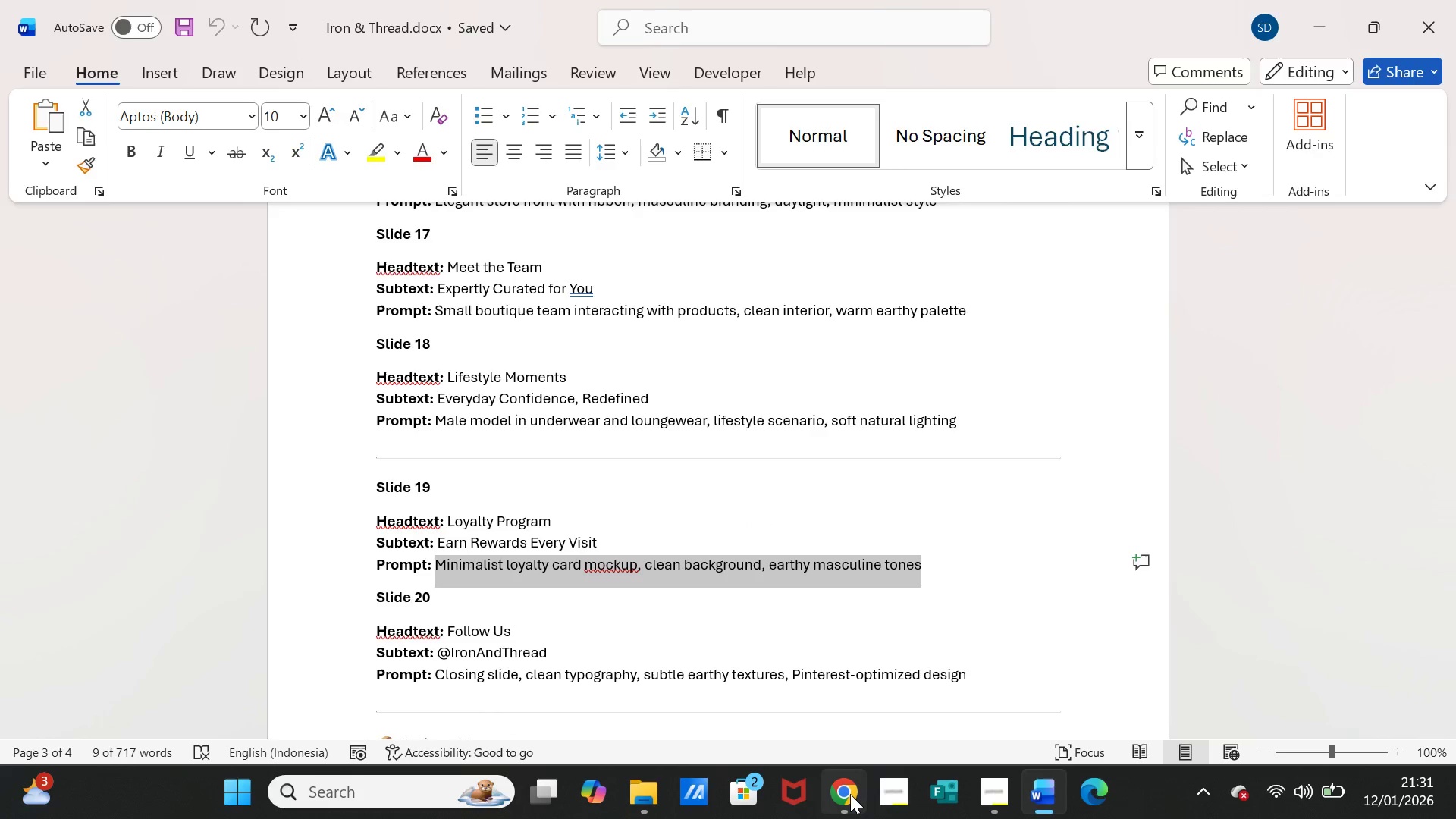 
left_click([850, 794])
 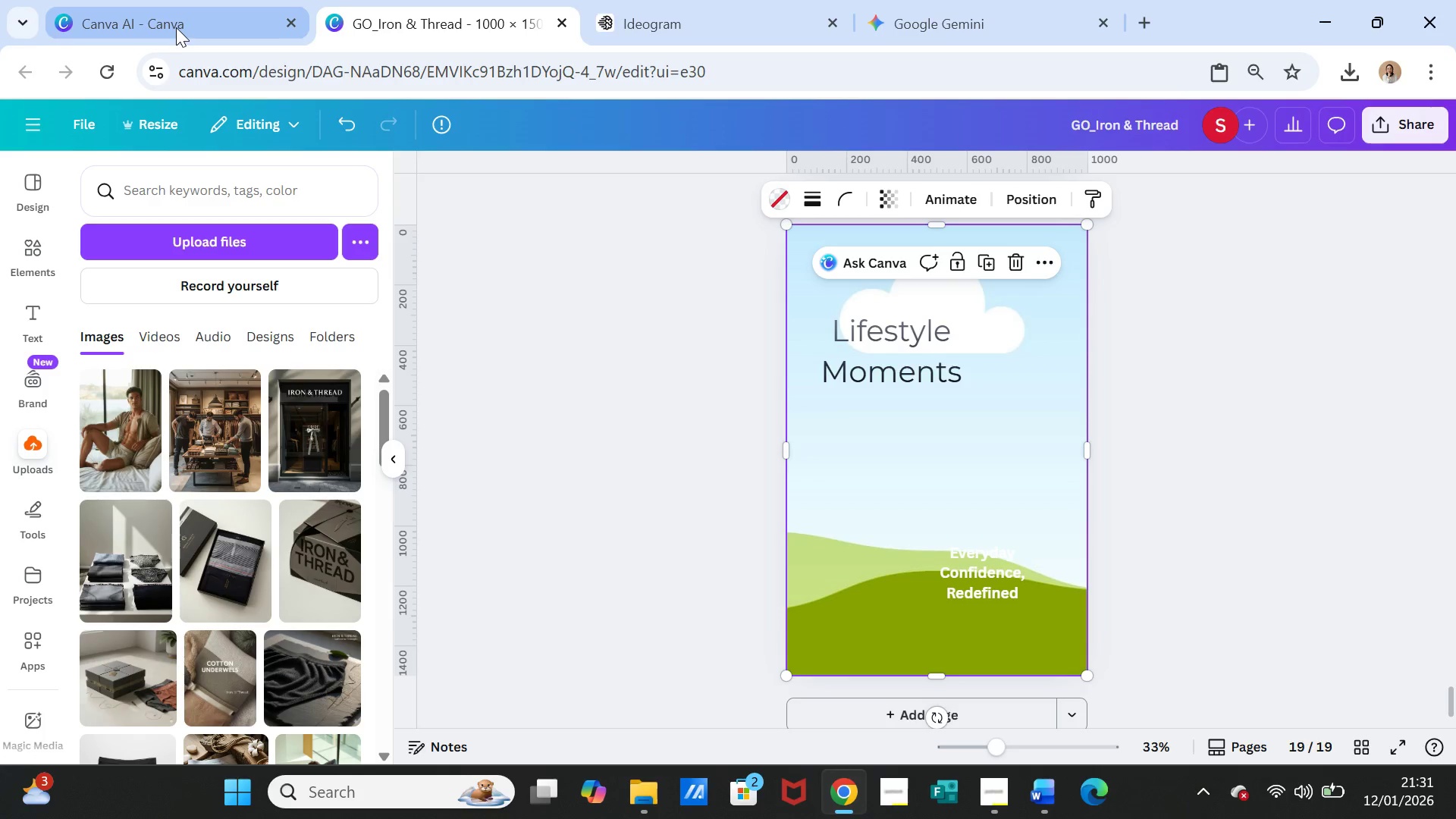 
left_click([174, 25])
 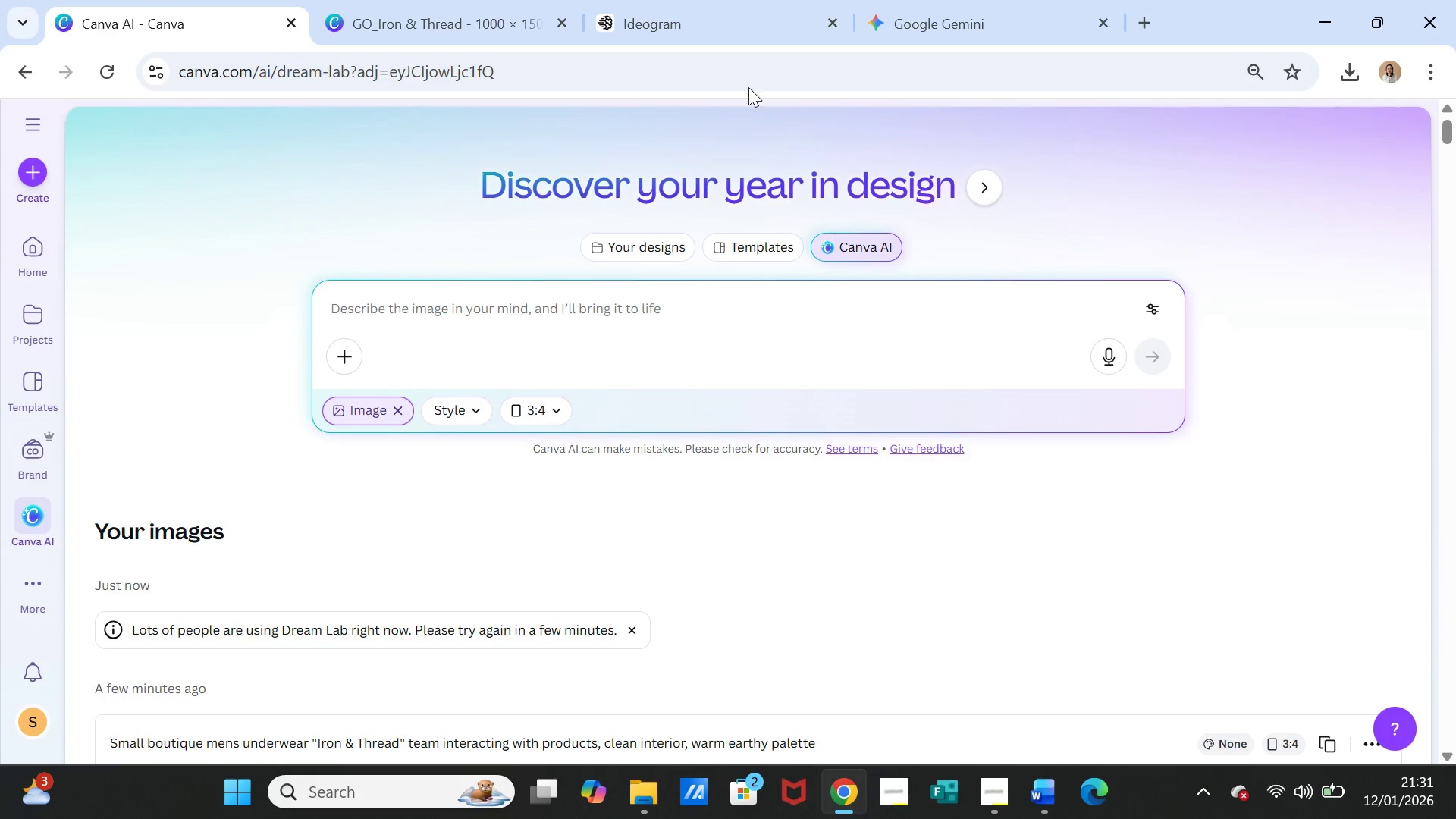 
left_click([751, 20])
 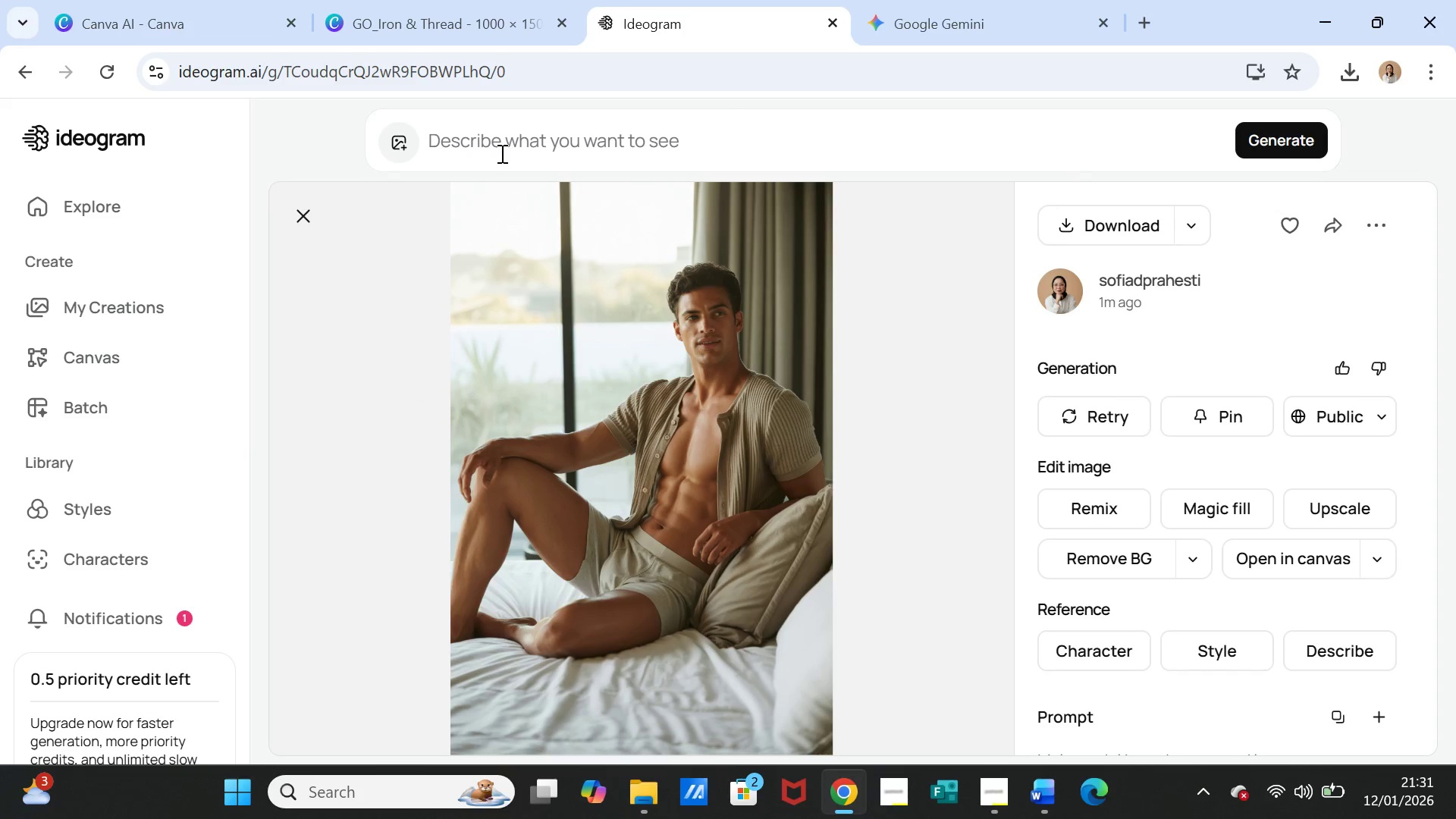 
left_click([500, 143])
 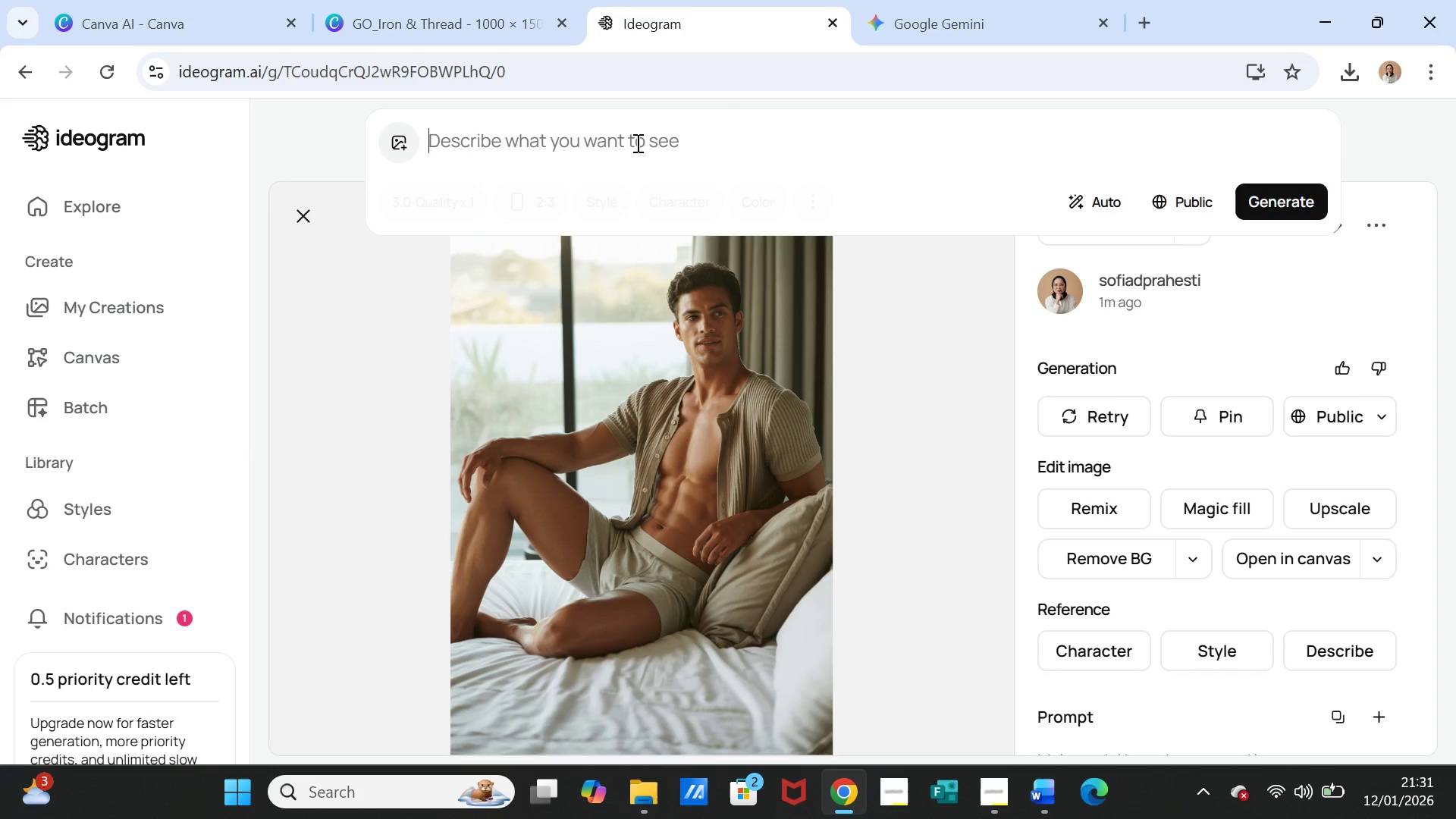 
key(Control+V)
 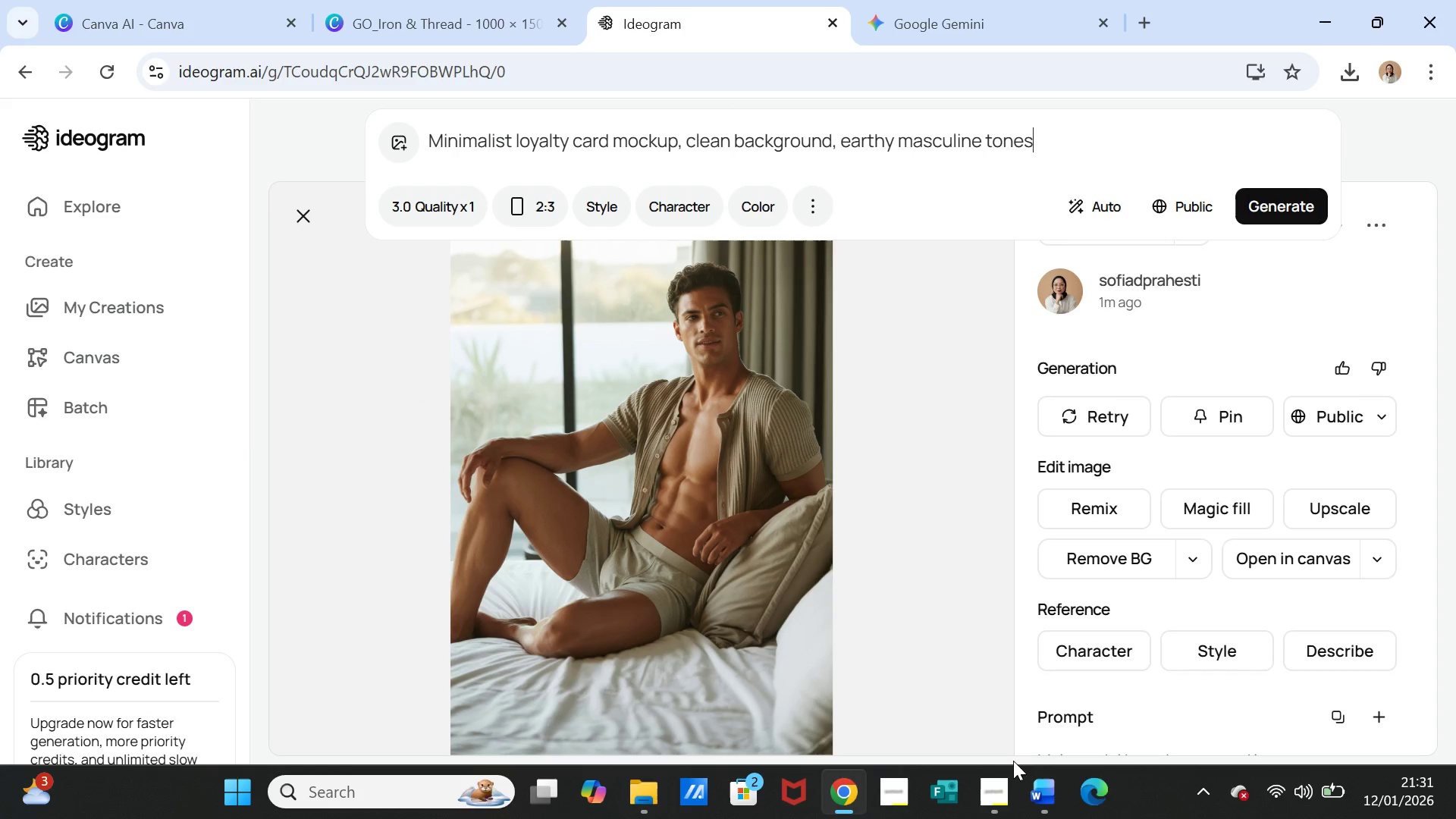 
left_click([988, 786])